 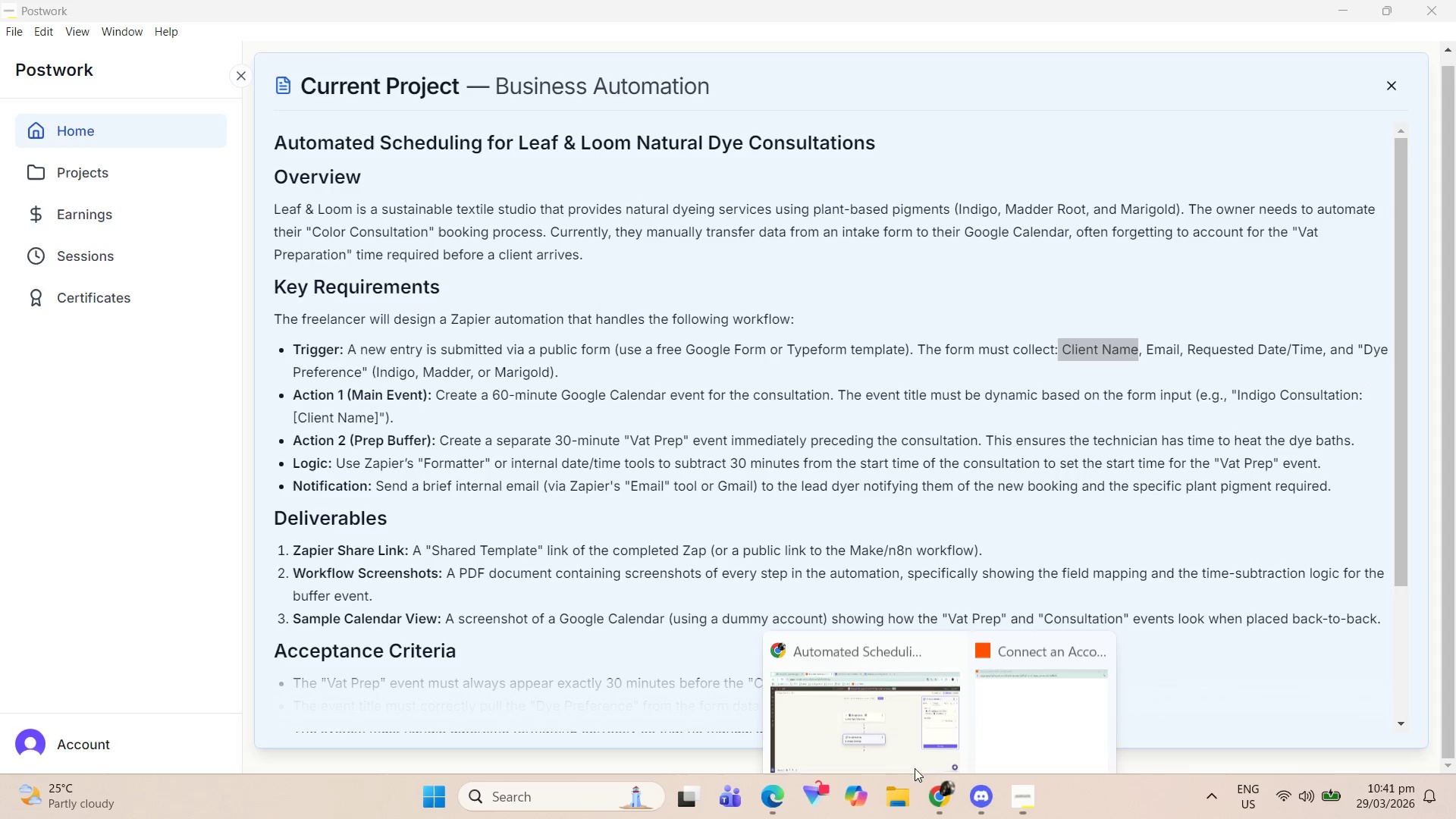 
left_click([864, 714])
 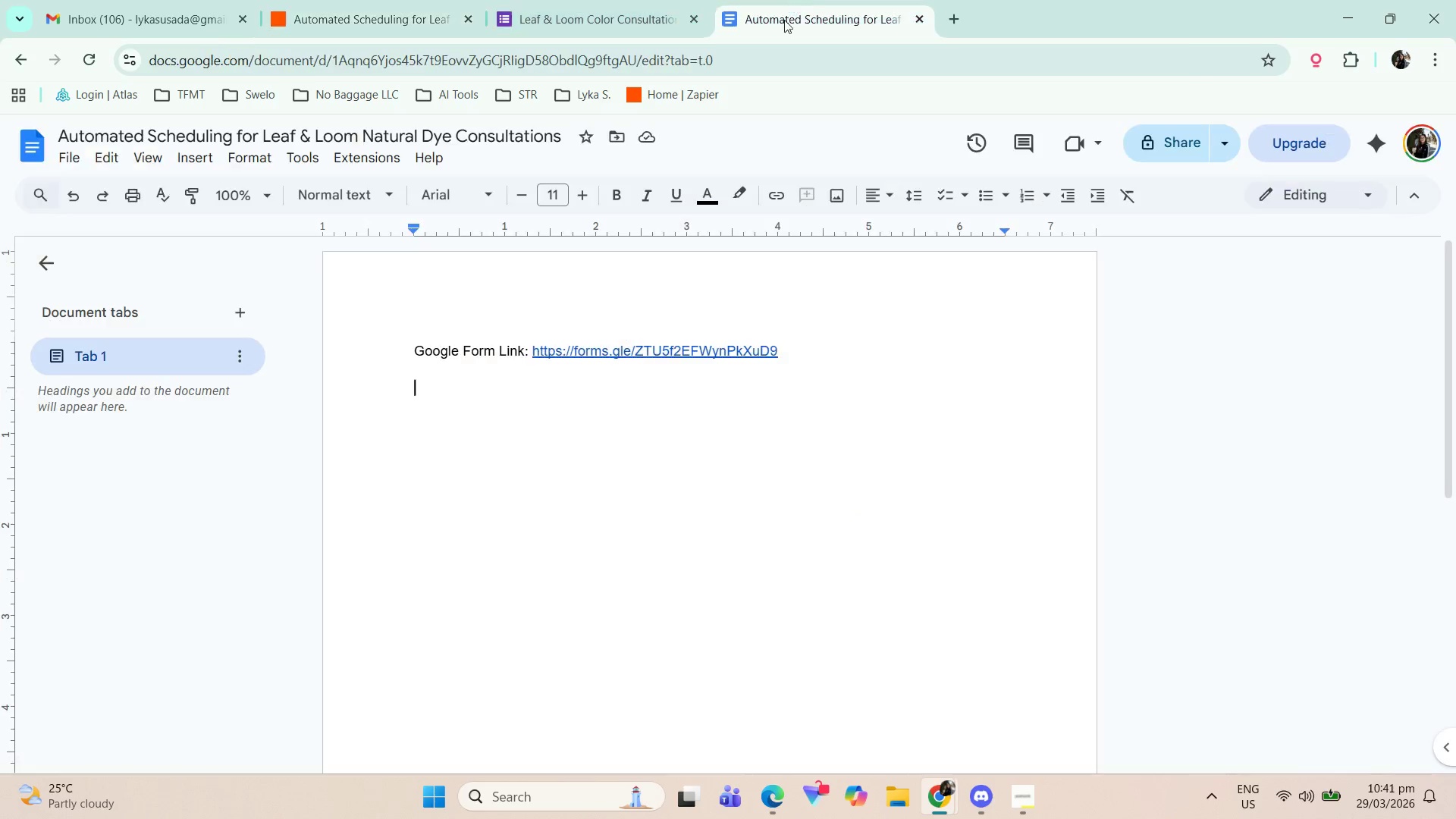 
double_click([664, 0])
 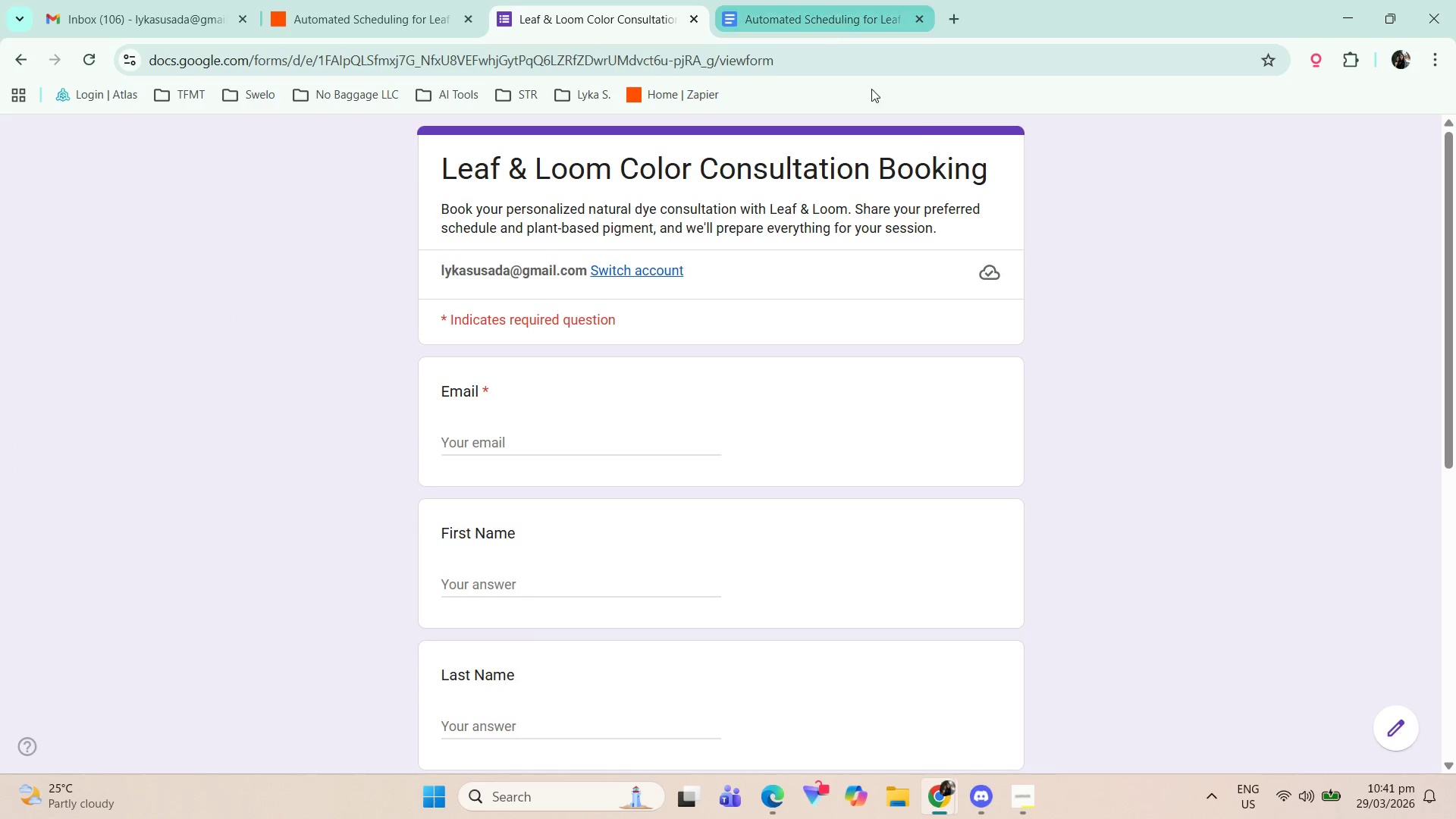 
left_click([784, 0])
 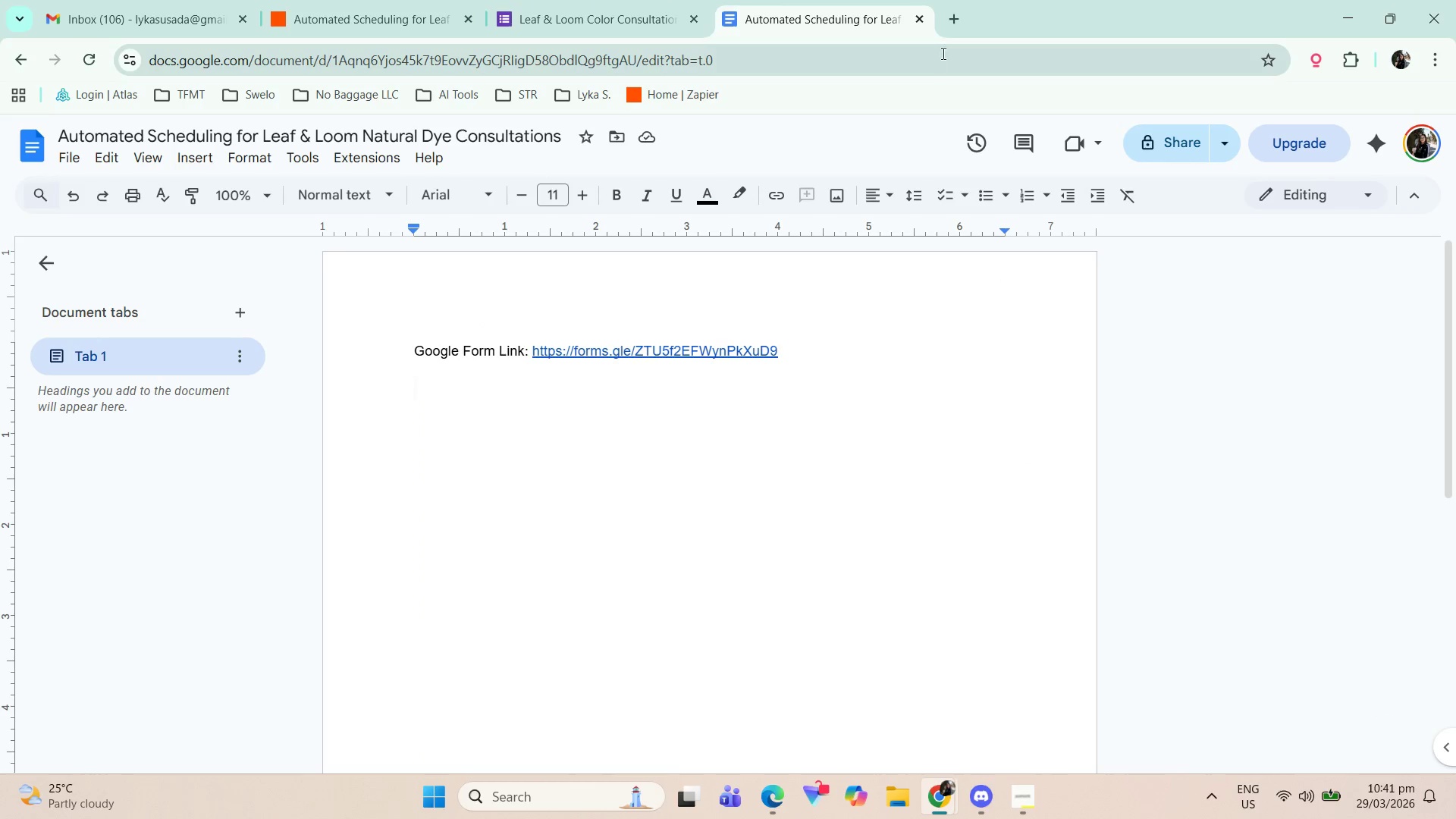 
scroll: coordinate [927, 194], scroll_direction: up, amount: 2.0
 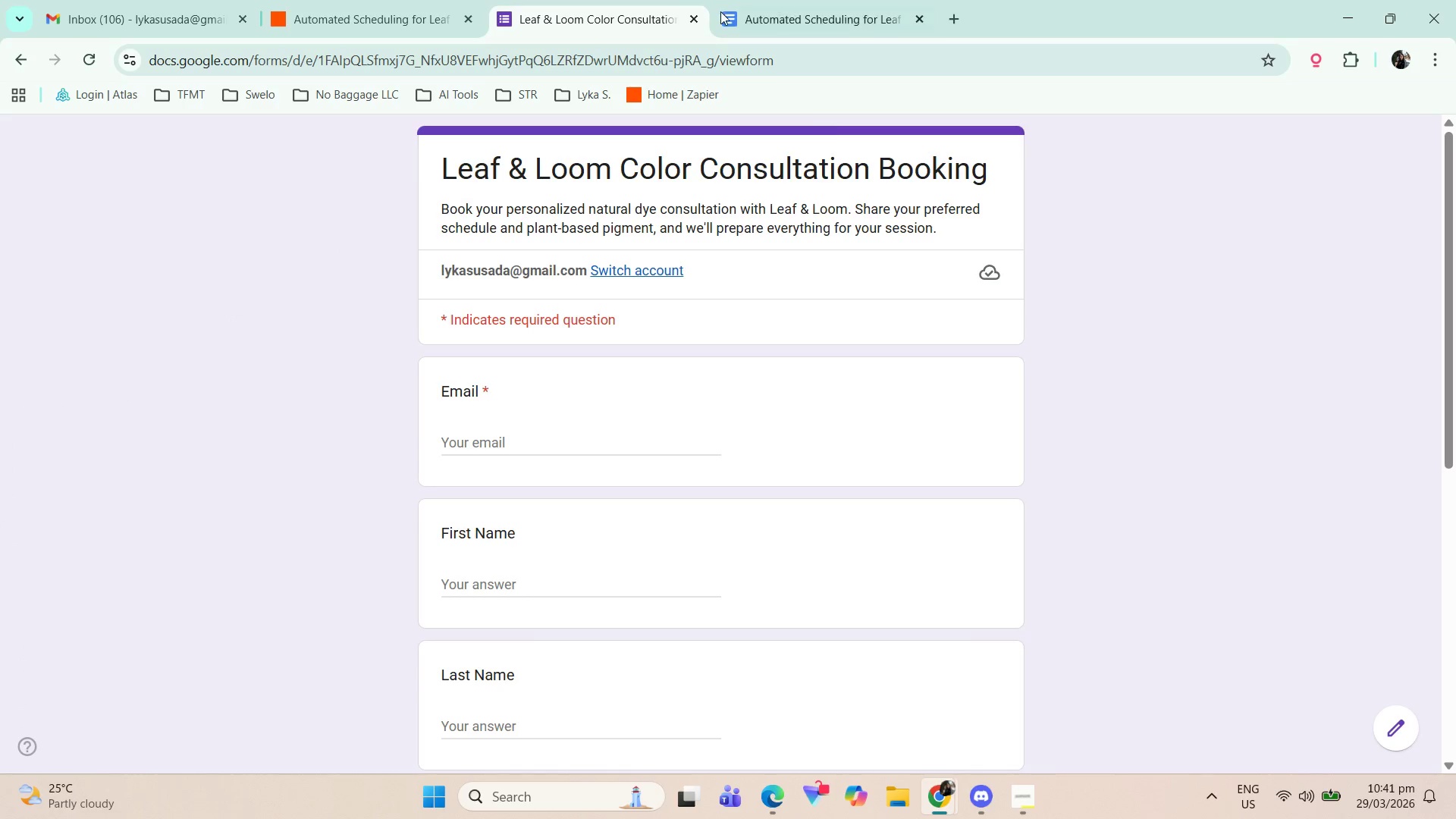 
key(Control+Shift+T)
 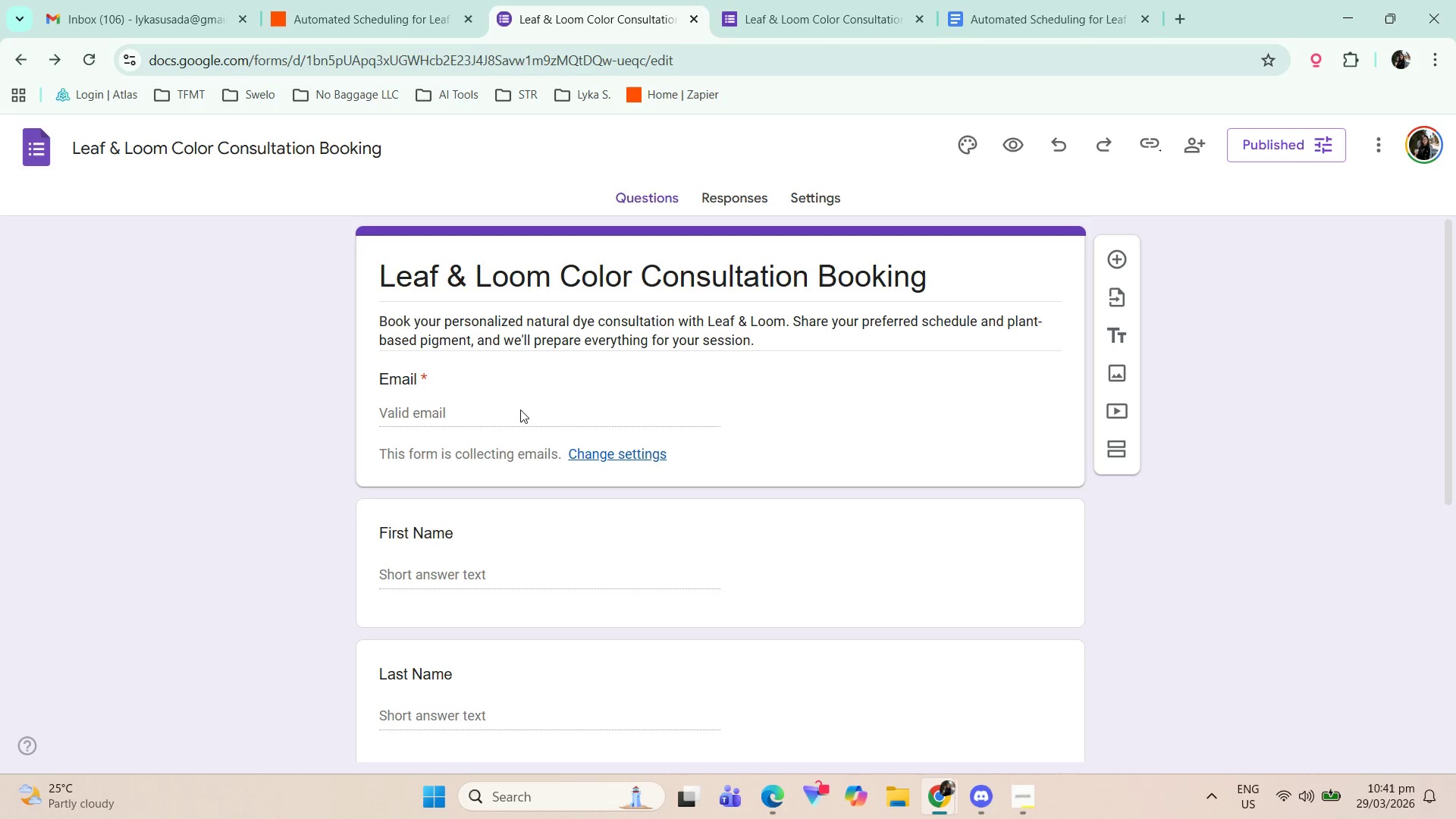 
scroll: coordinate [466, 494], scroll_direction: down, amount: 3.0
 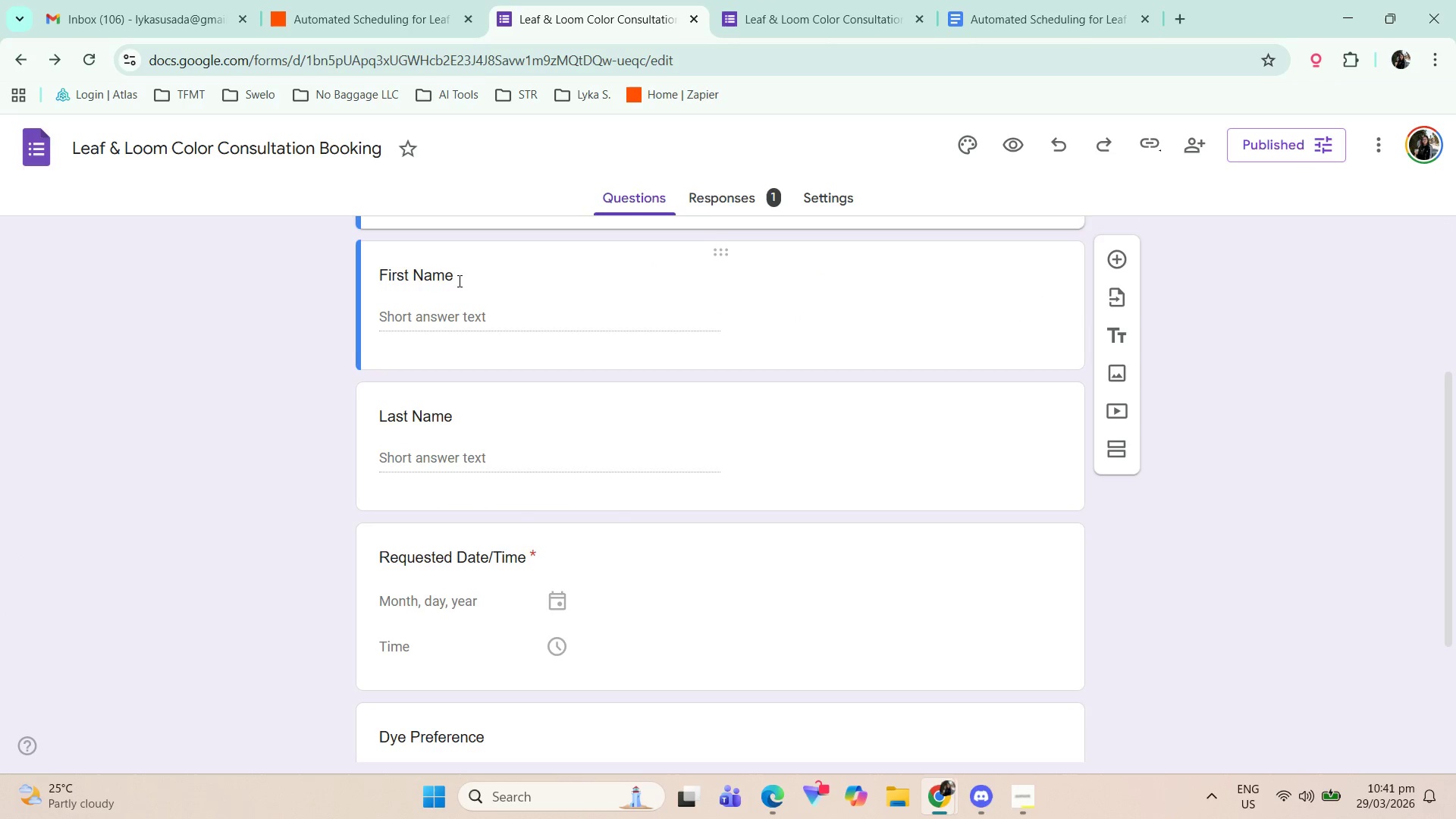 
left_click([451, 273])
 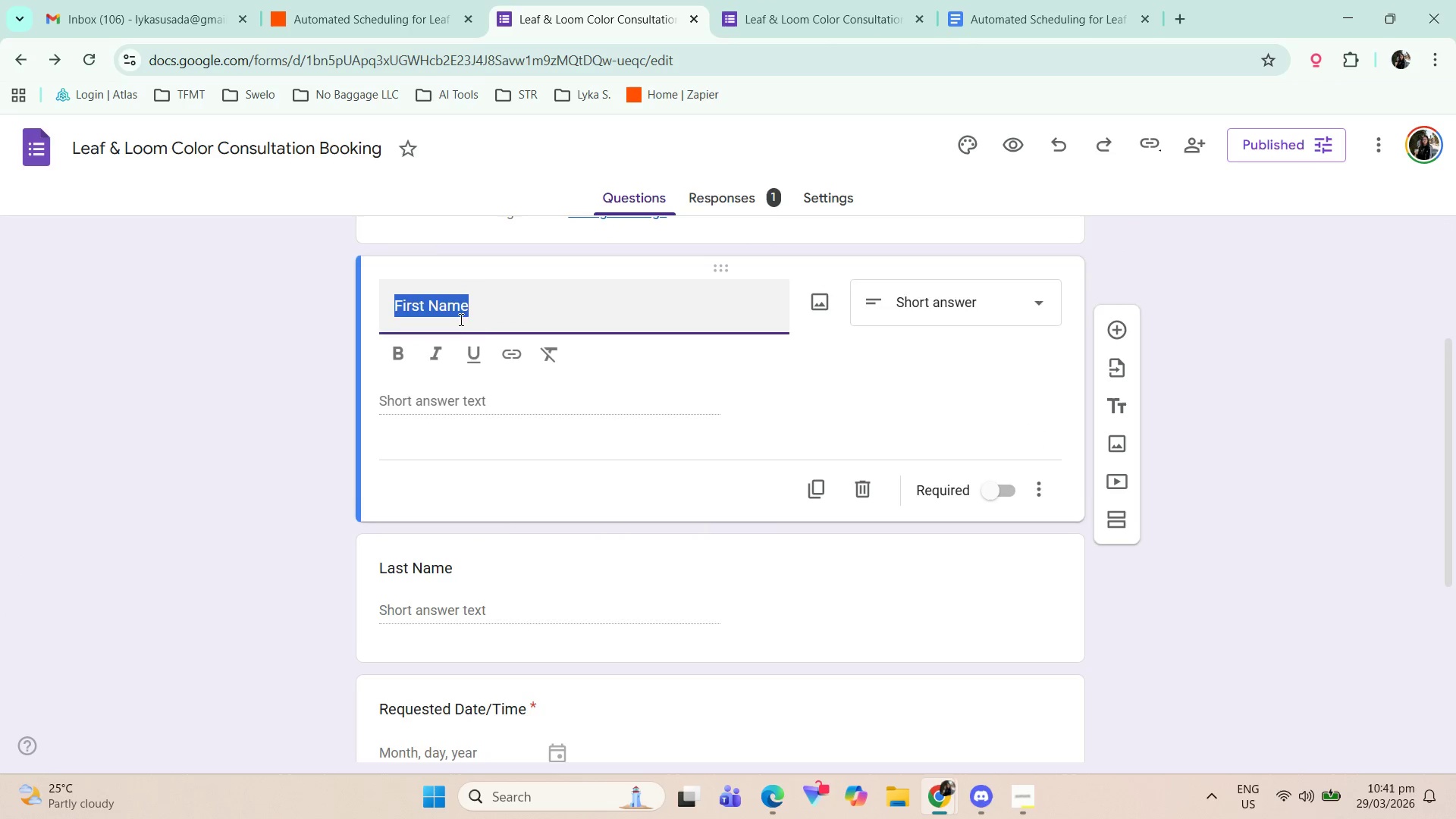 
key(Control+V)
 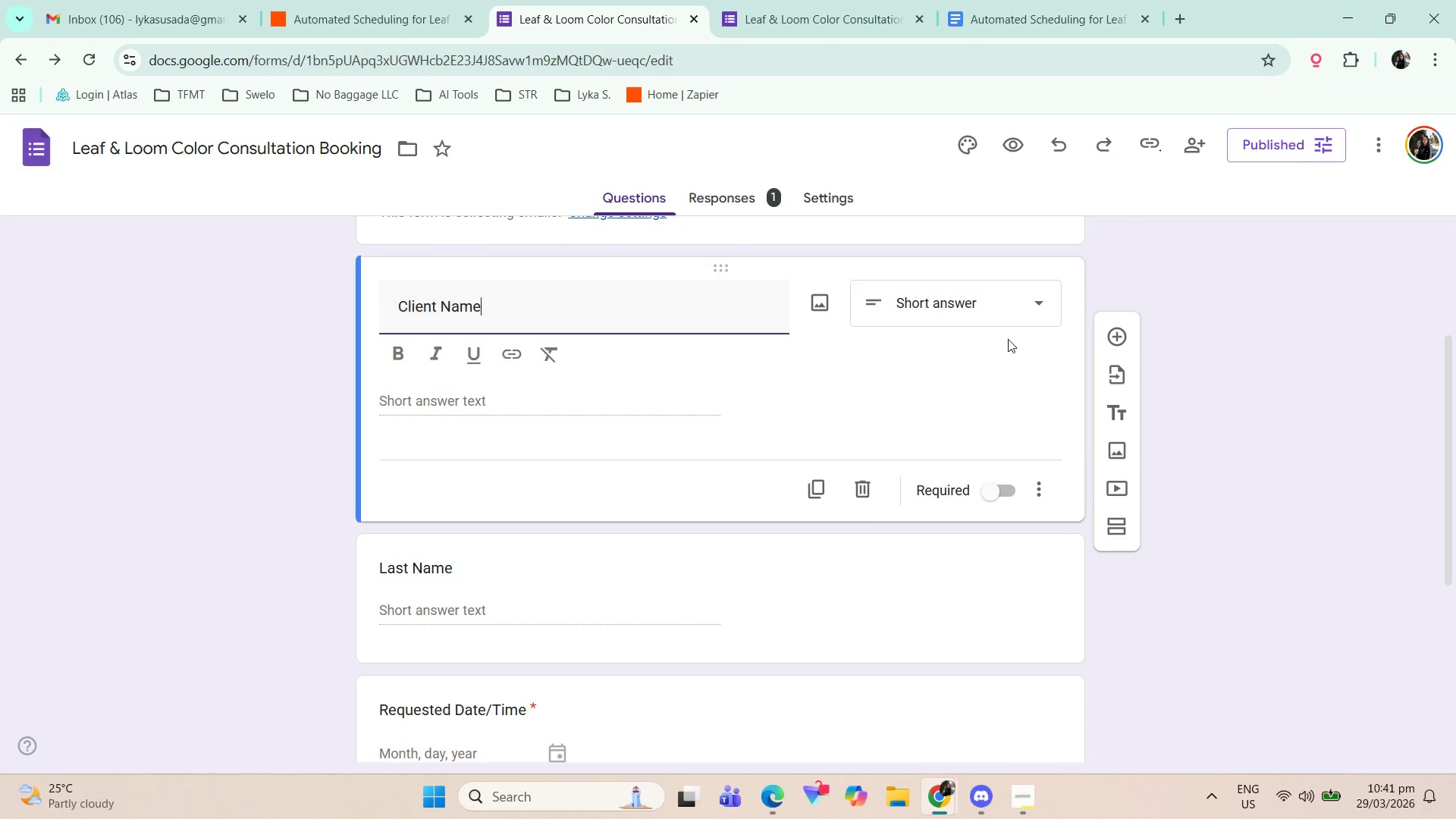 
left_click([1455, 361])
 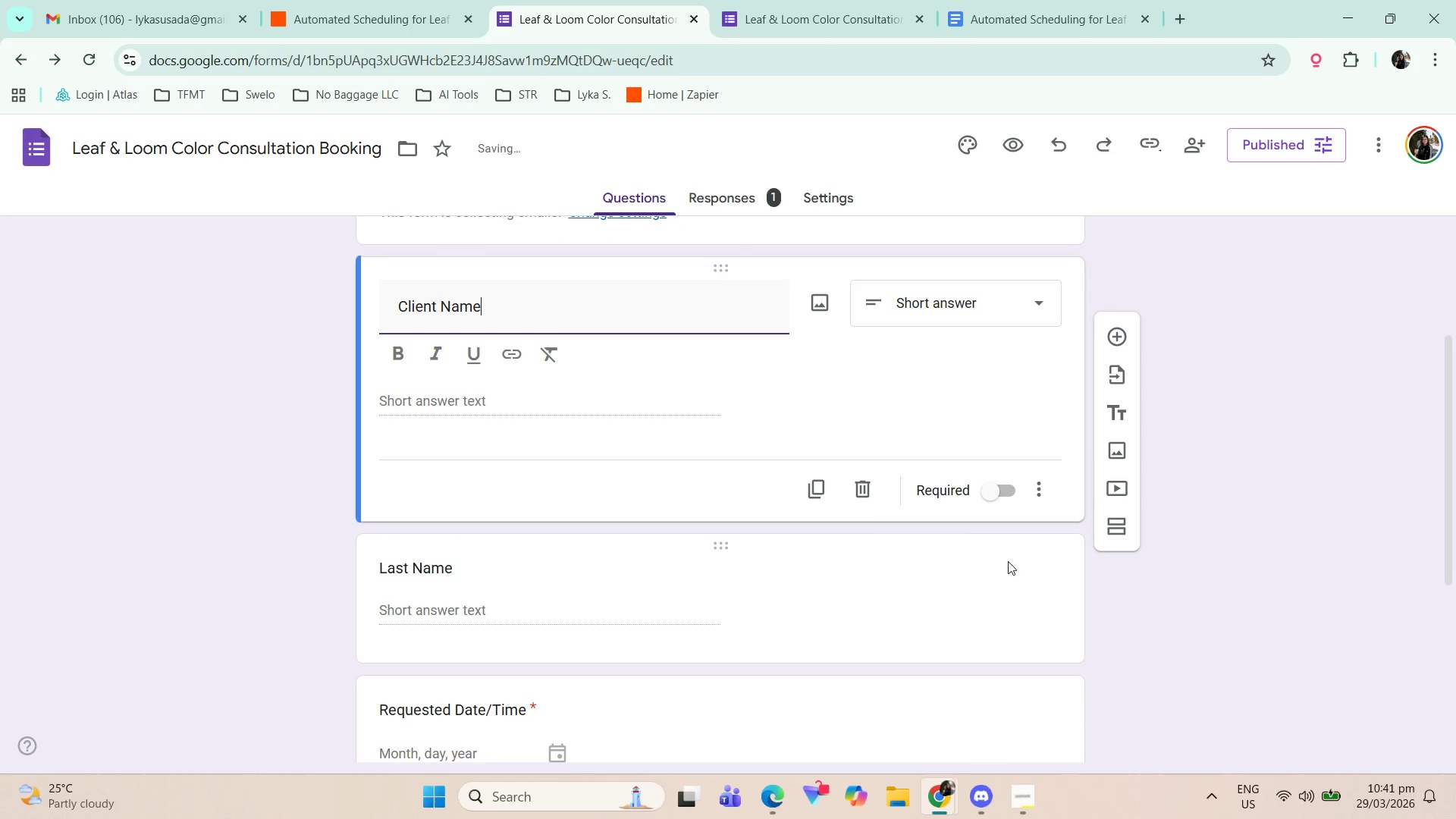 
left_click([1043, 554])
 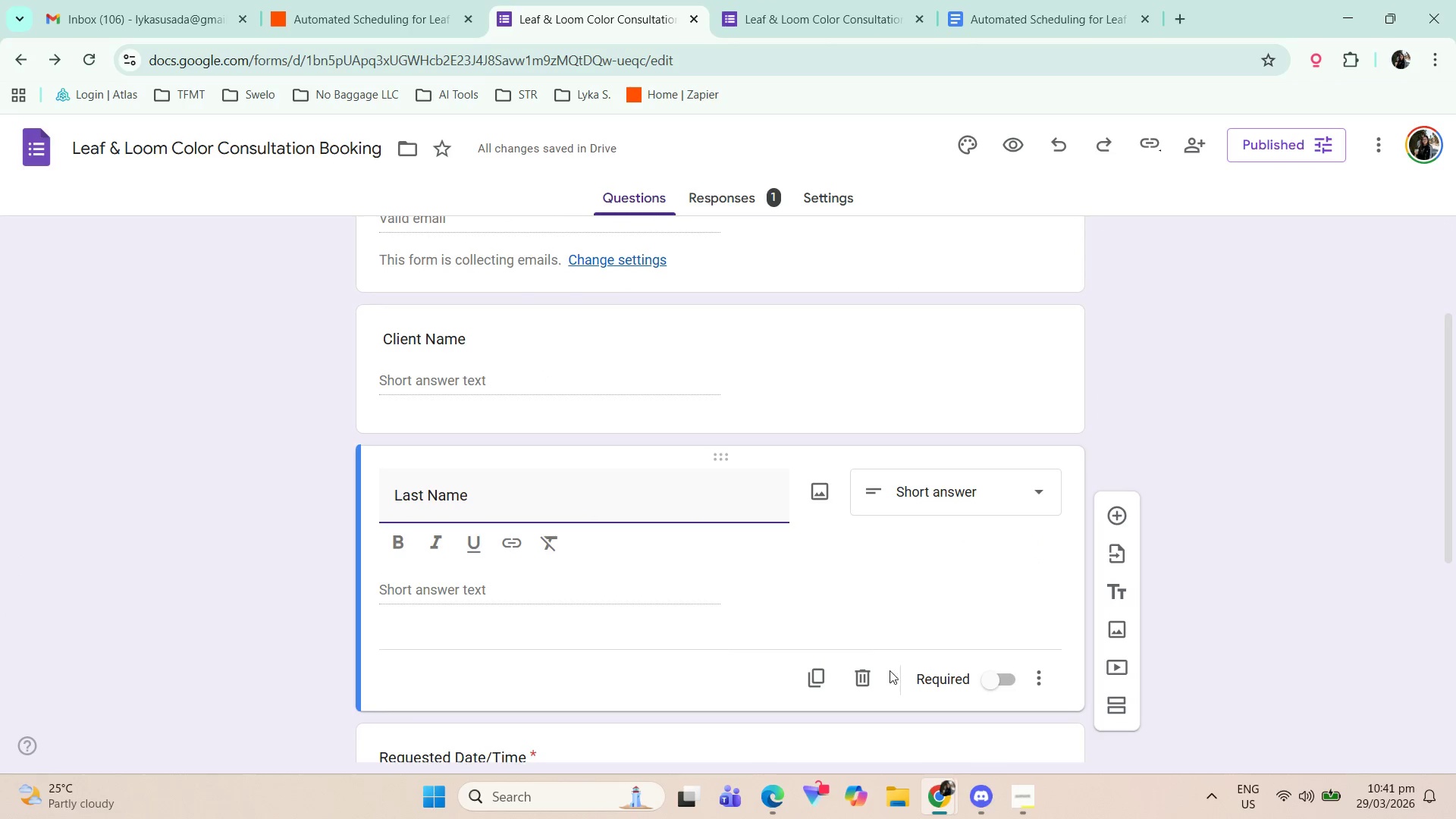 
double_click([1336, 387])
 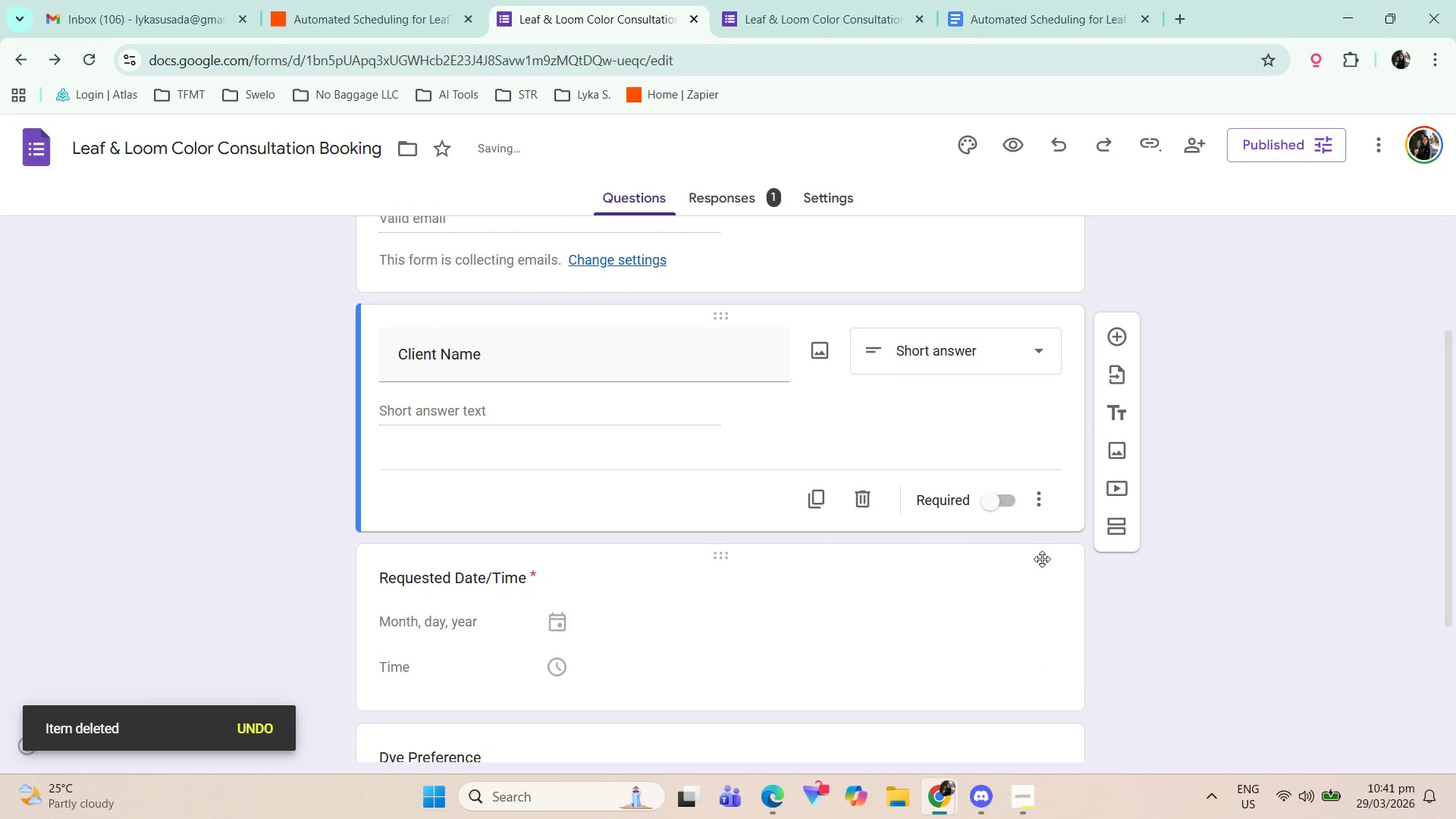 
left_click([786, 0])
 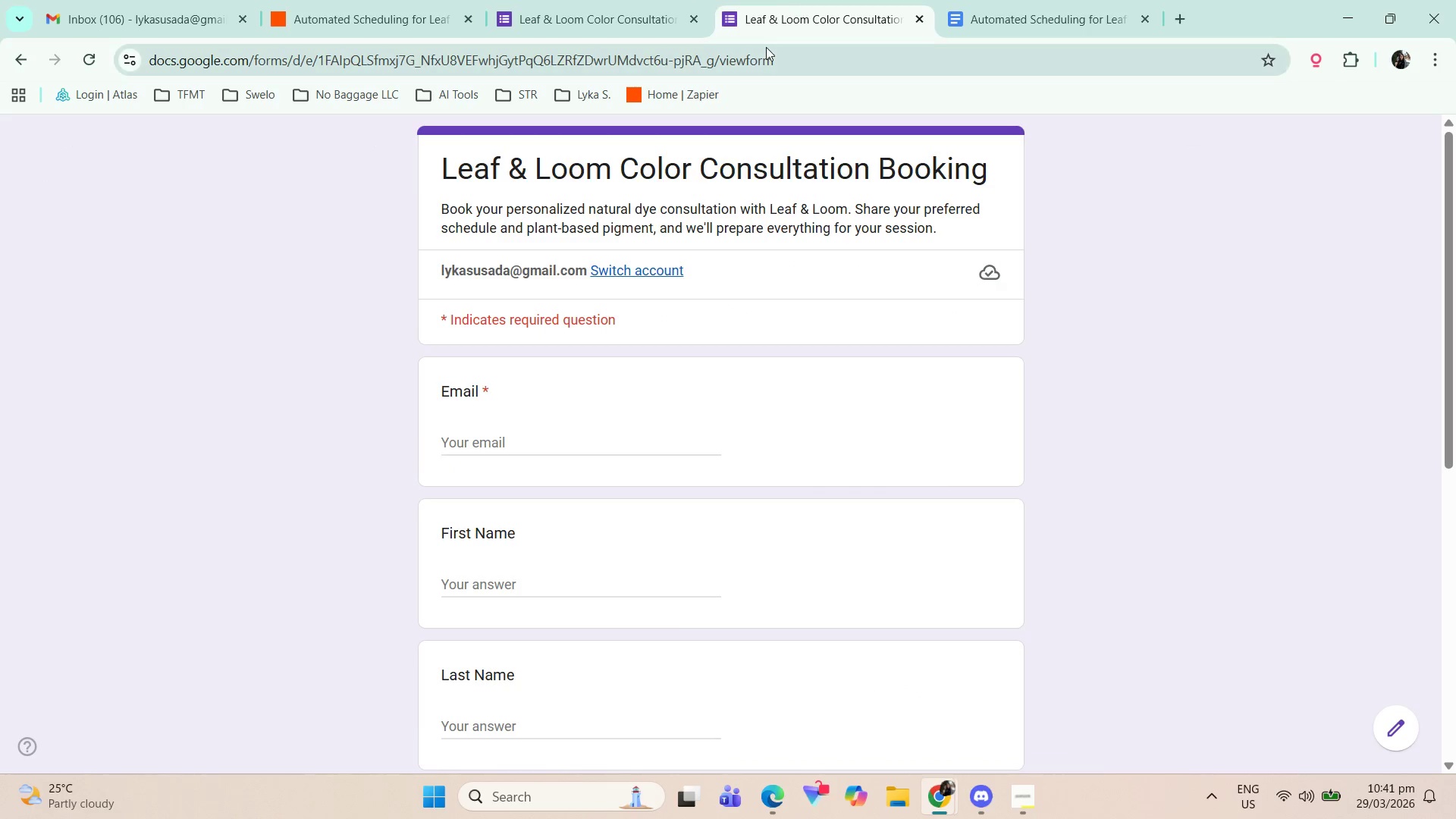 
scroll: coordinate [930, 470], scroll_direction: down, amount: 2.0
 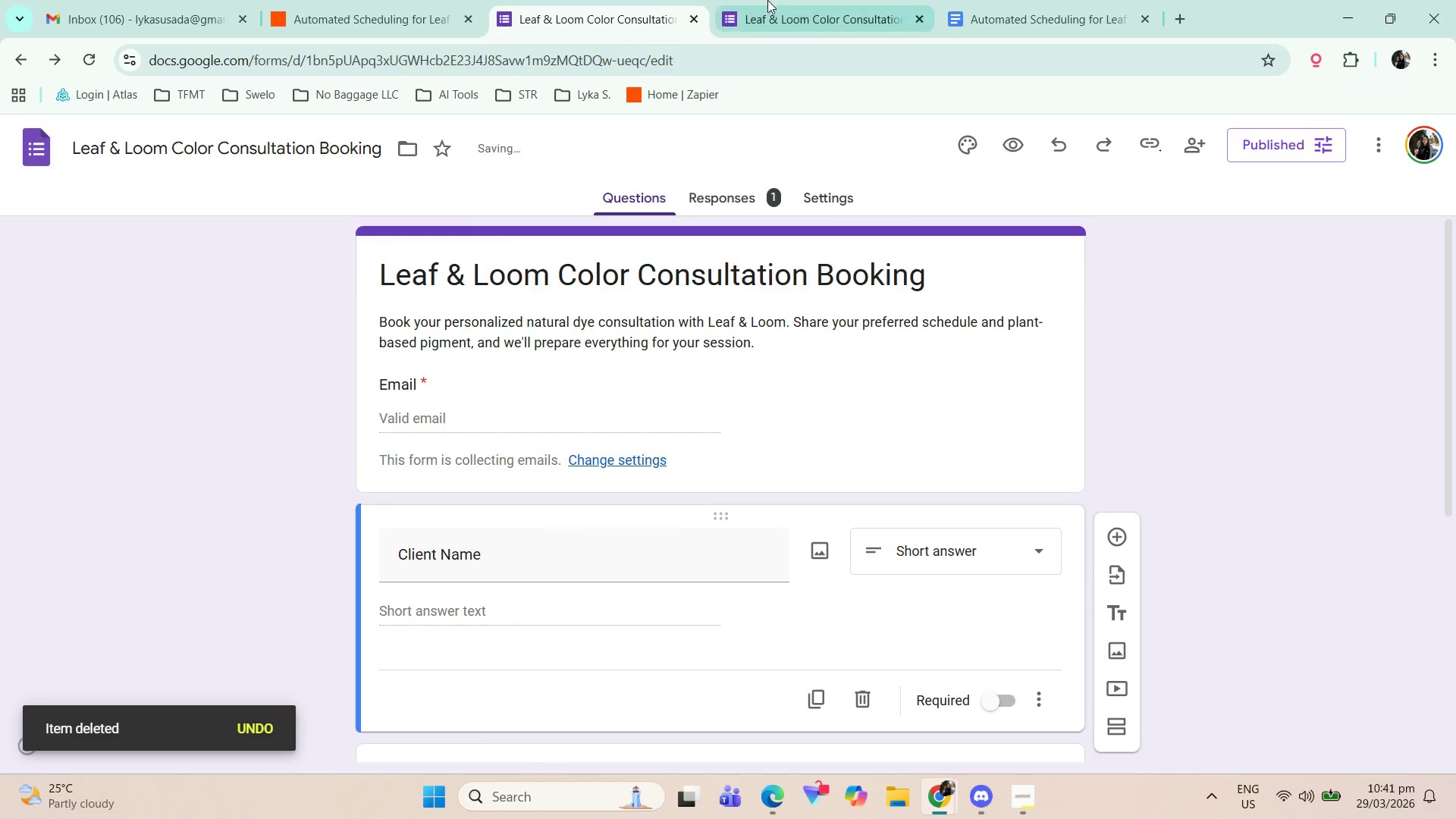 
key(F5)
 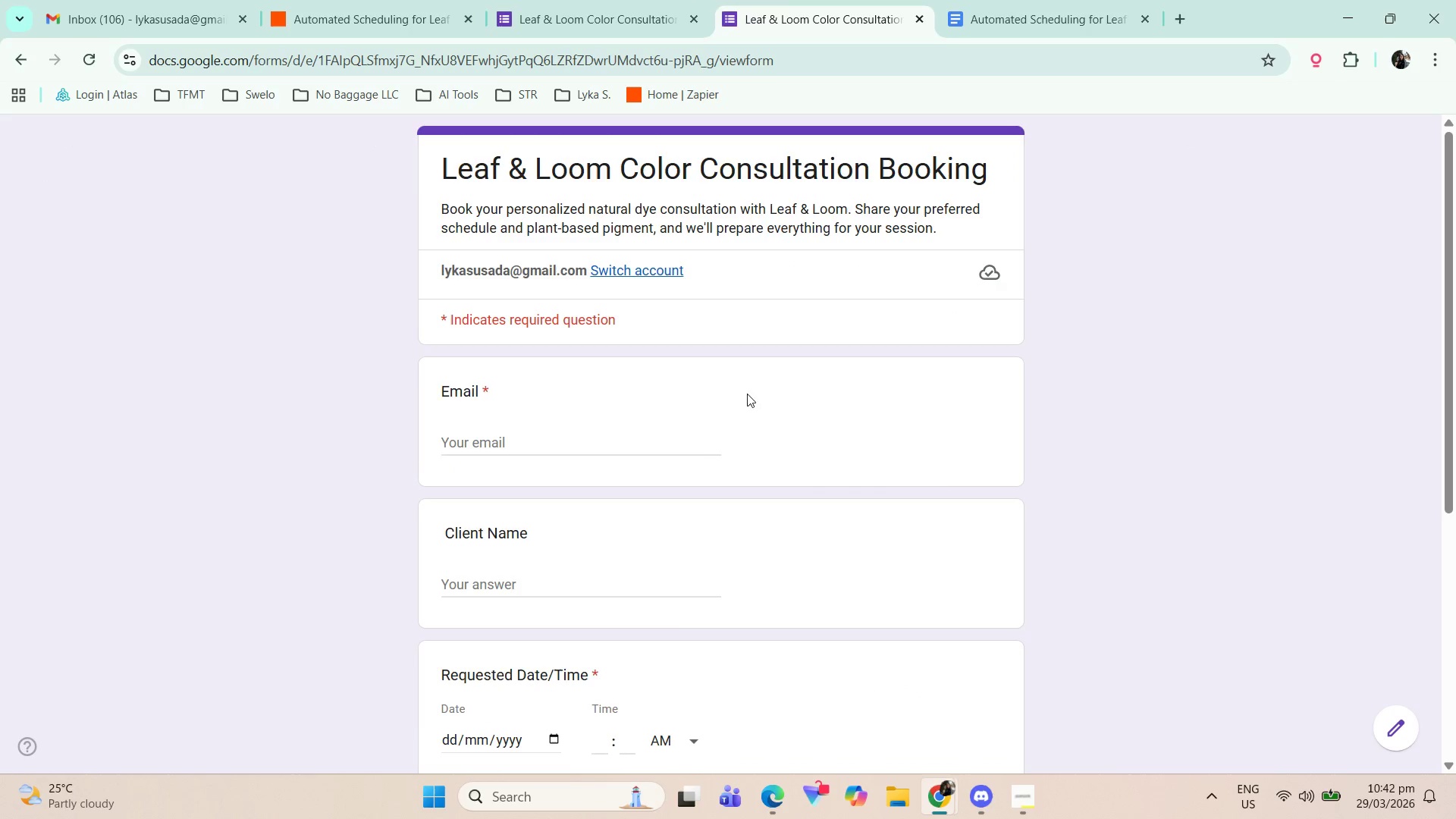 
scroll: coordinate [623, 515], scroll_direction: none, amount: 0.0
 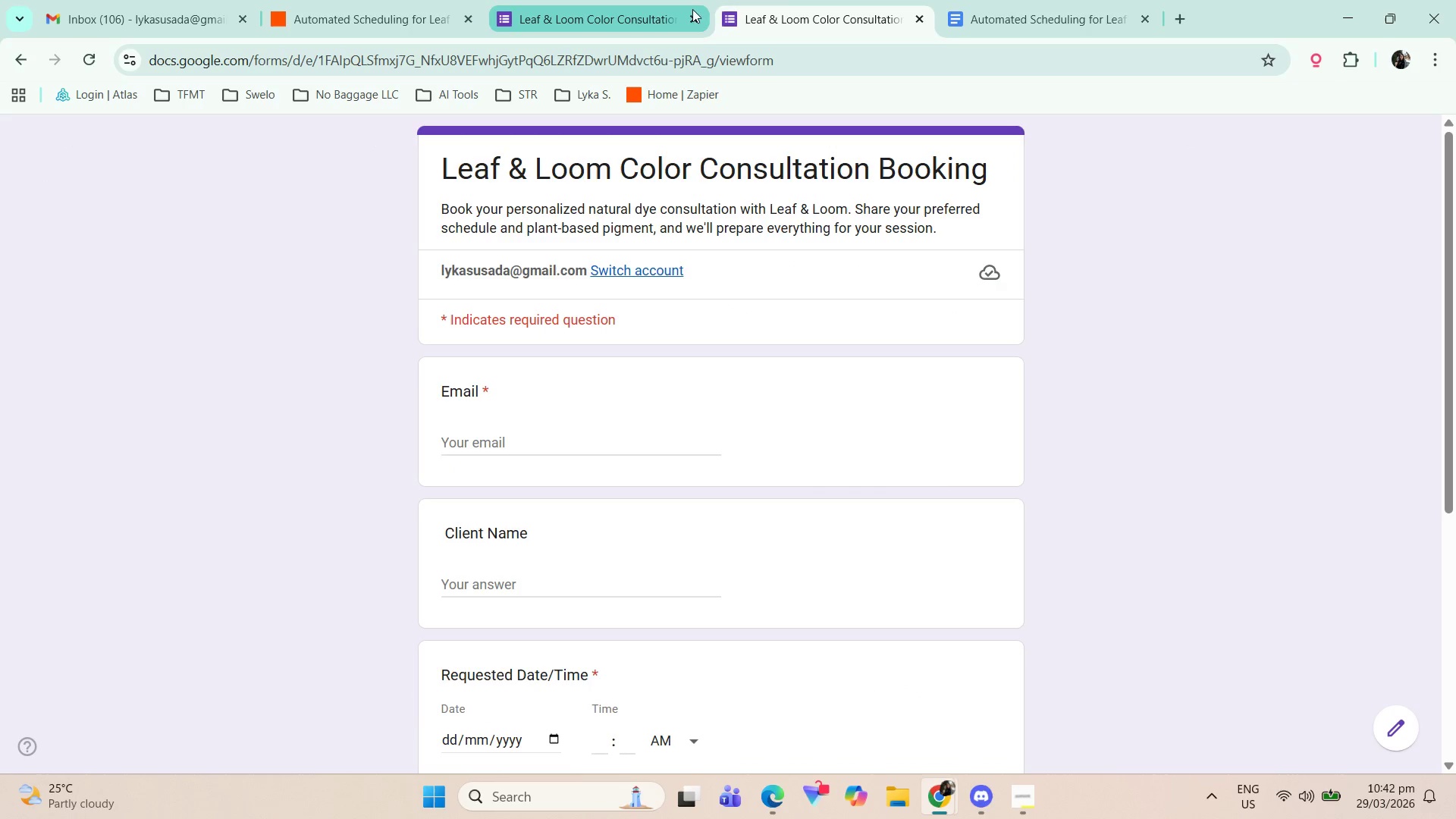 
left_click([698, 14])
 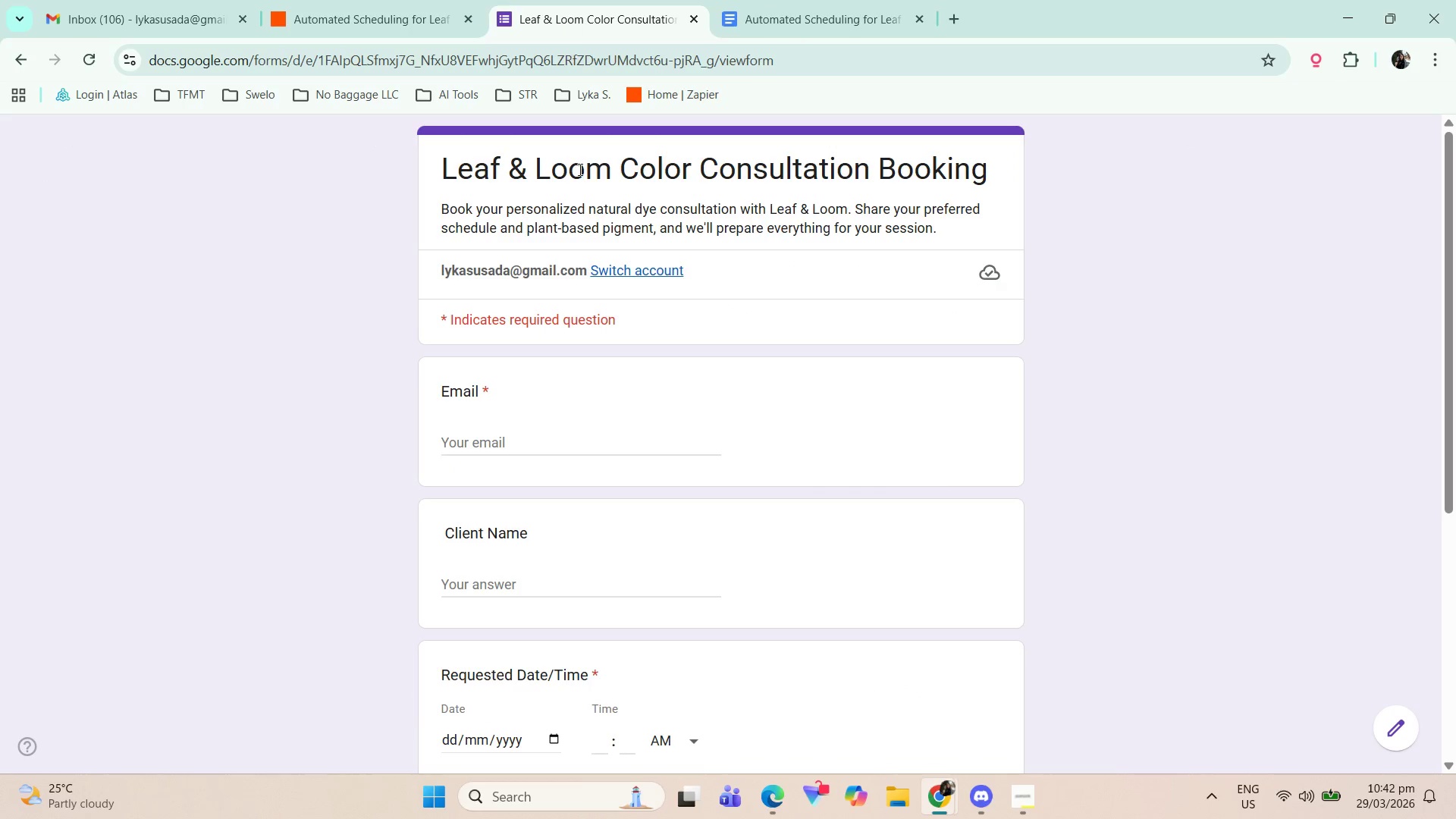 
key(Control+Shift+T)
 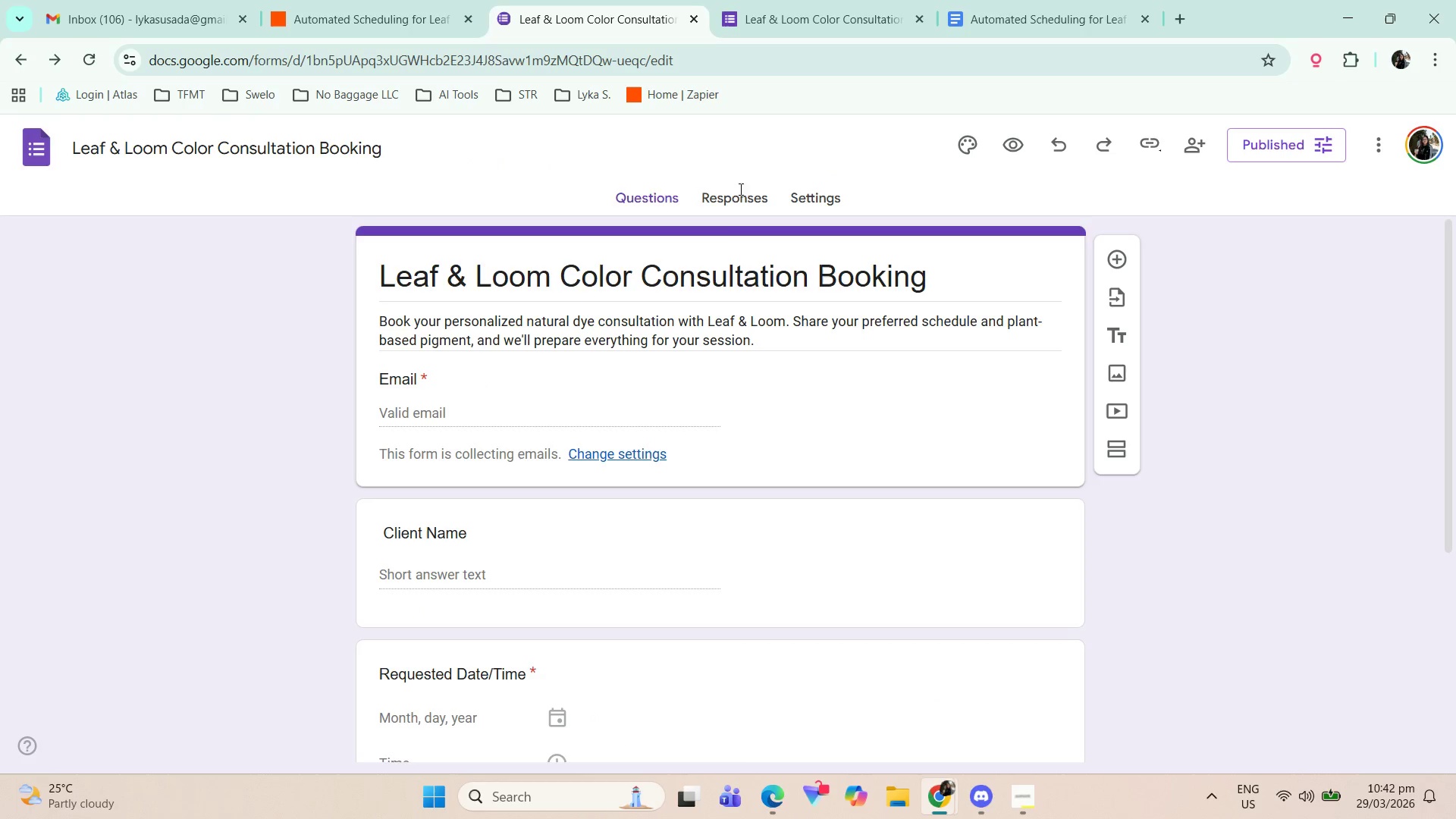 
left_click([733, 199])
 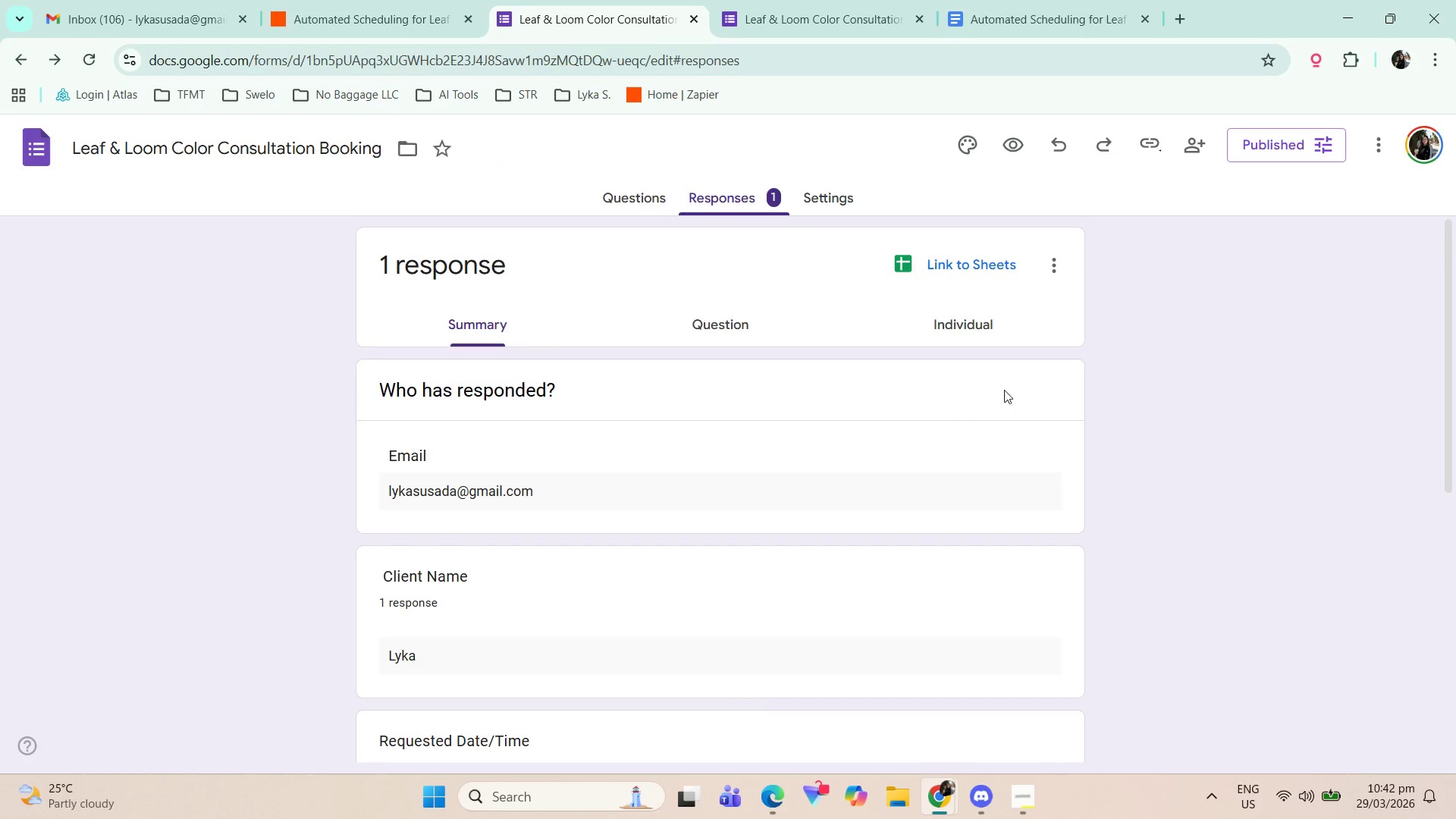 
left_click([1042, 275])
 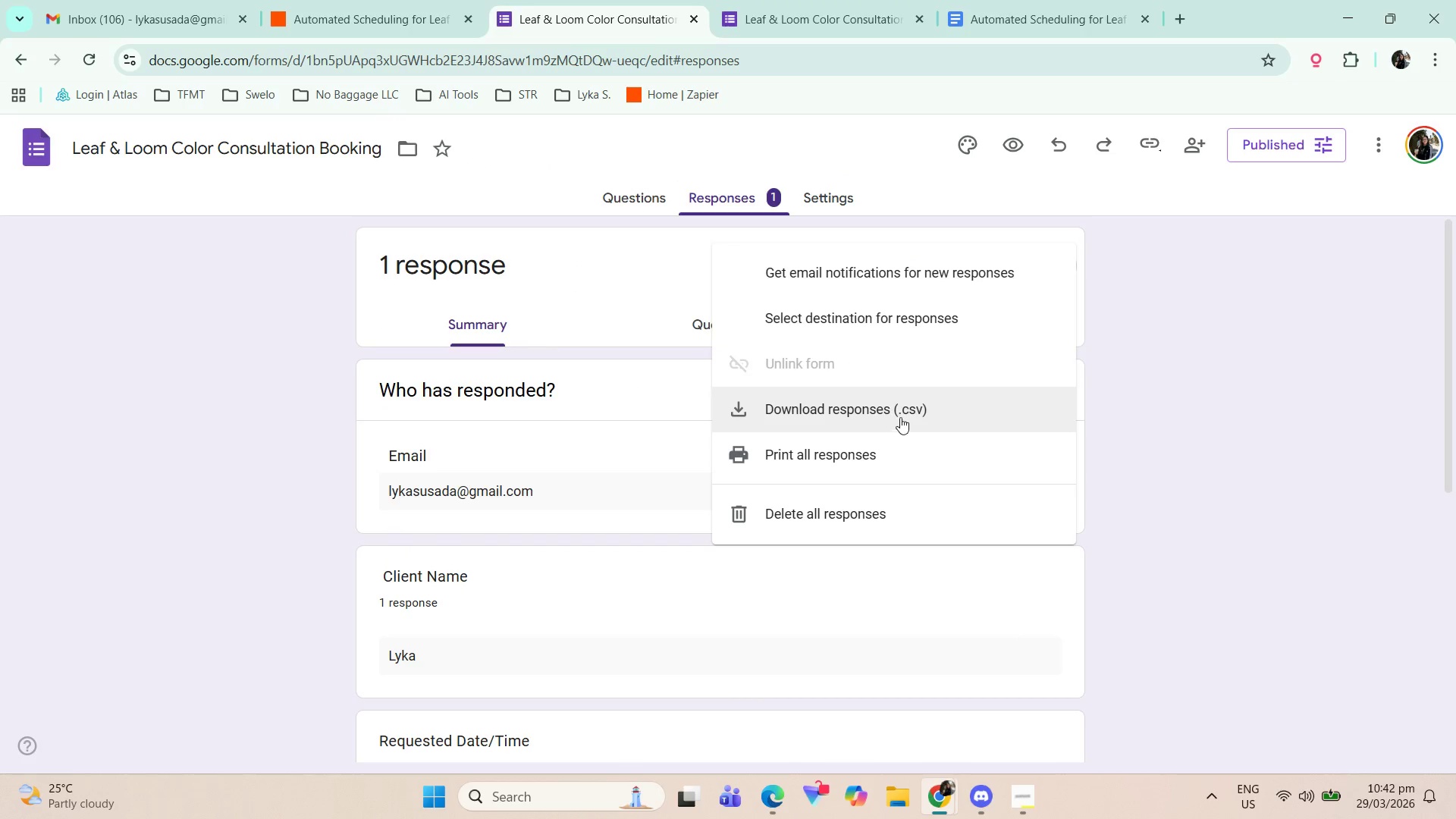 
left_click([879, 526])
 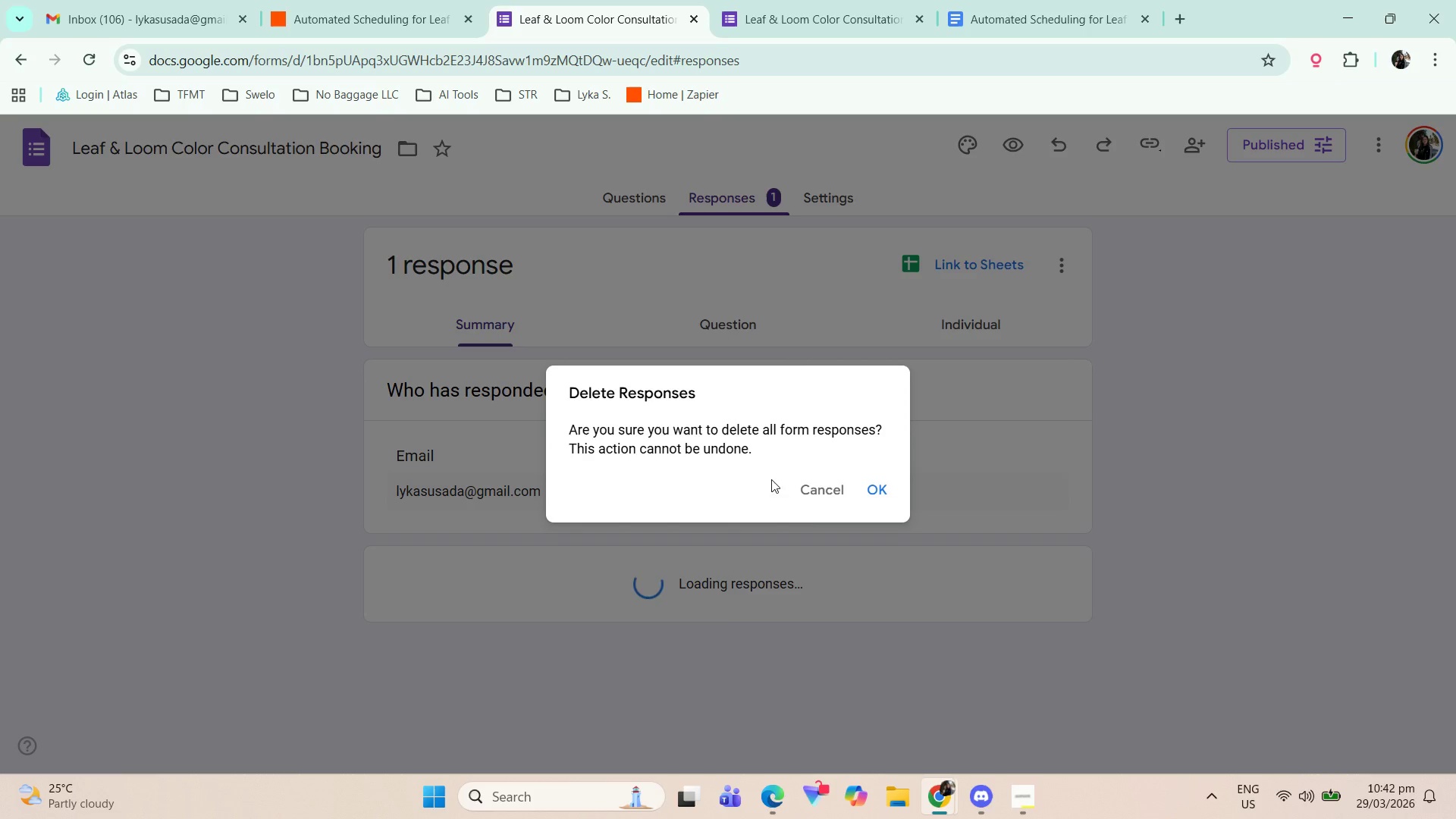 
left_click([878, 482])
 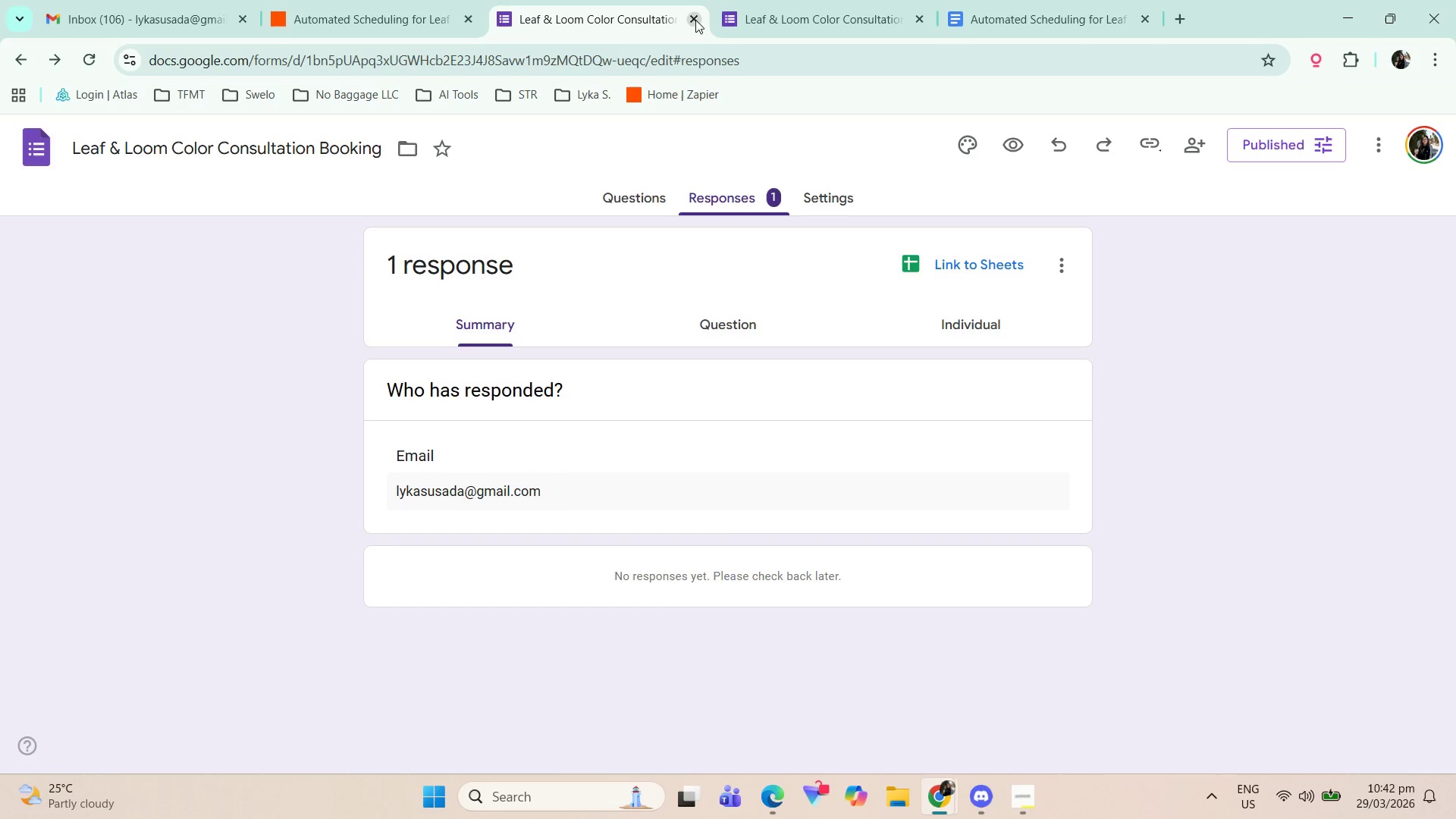 
left_click([695, 23])
 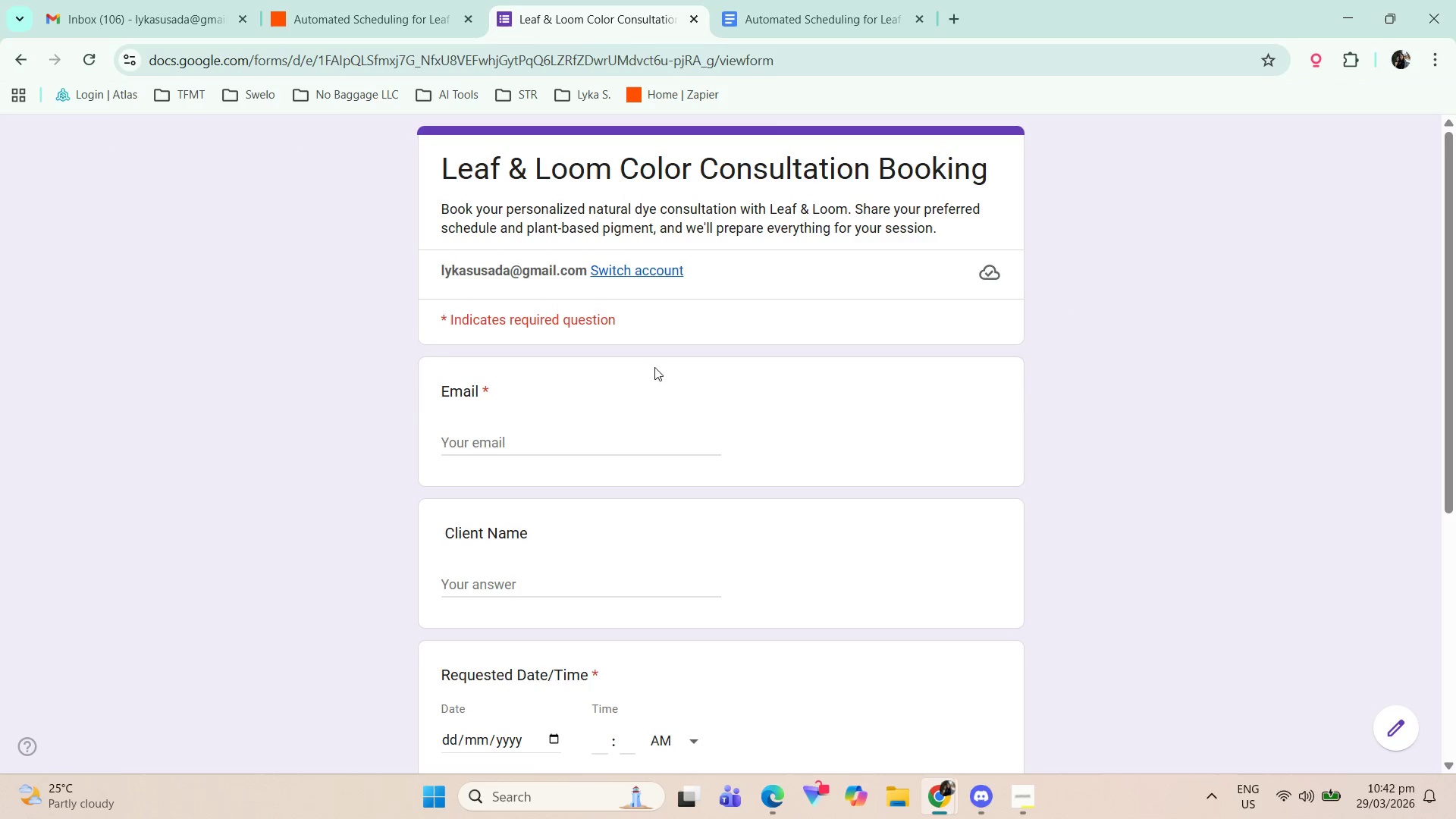 
scroll: coordinate [652, 423], scroll_direction: up, amount: 1.0
 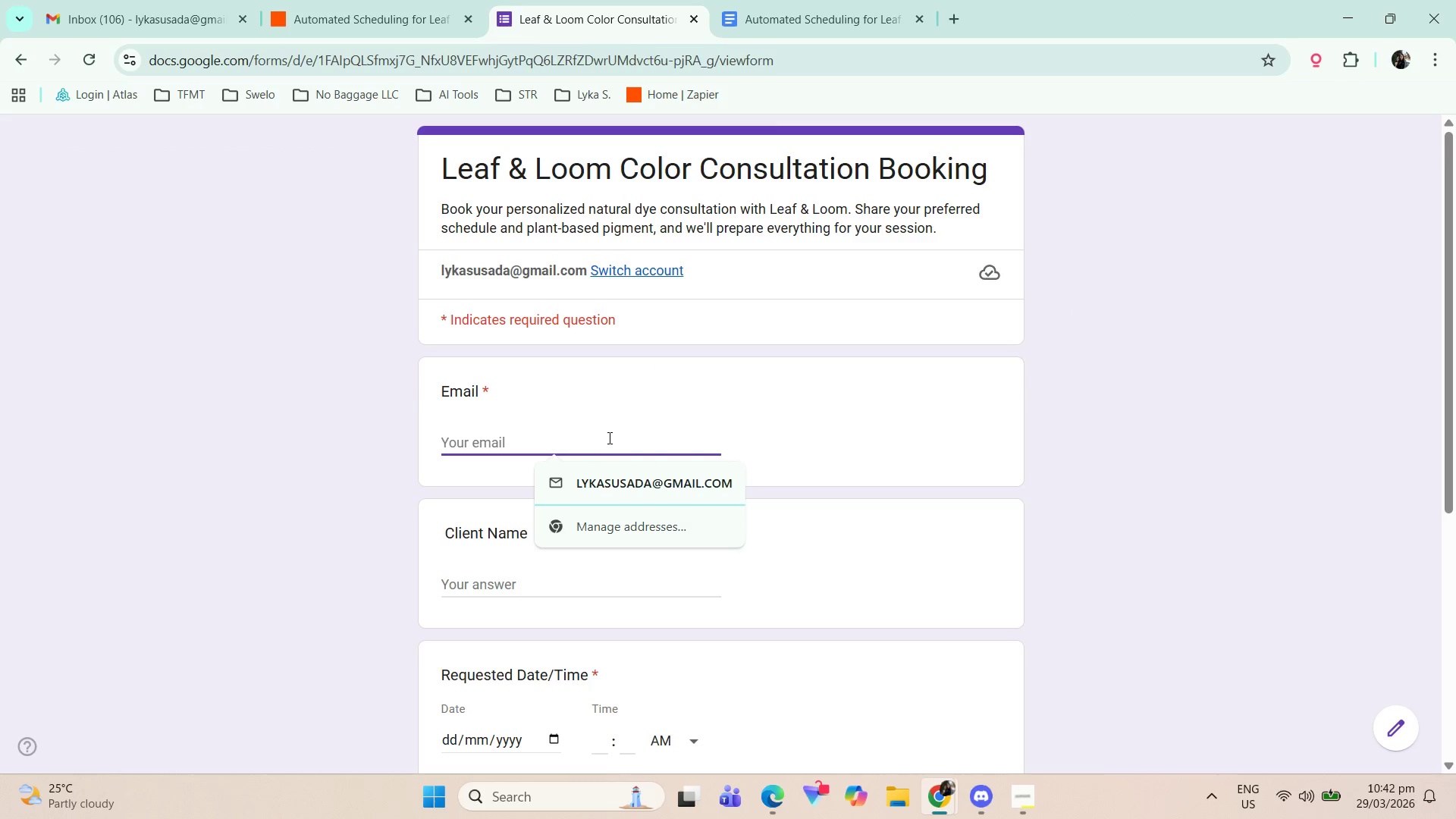 
type(lykasusada@gmail.com)
 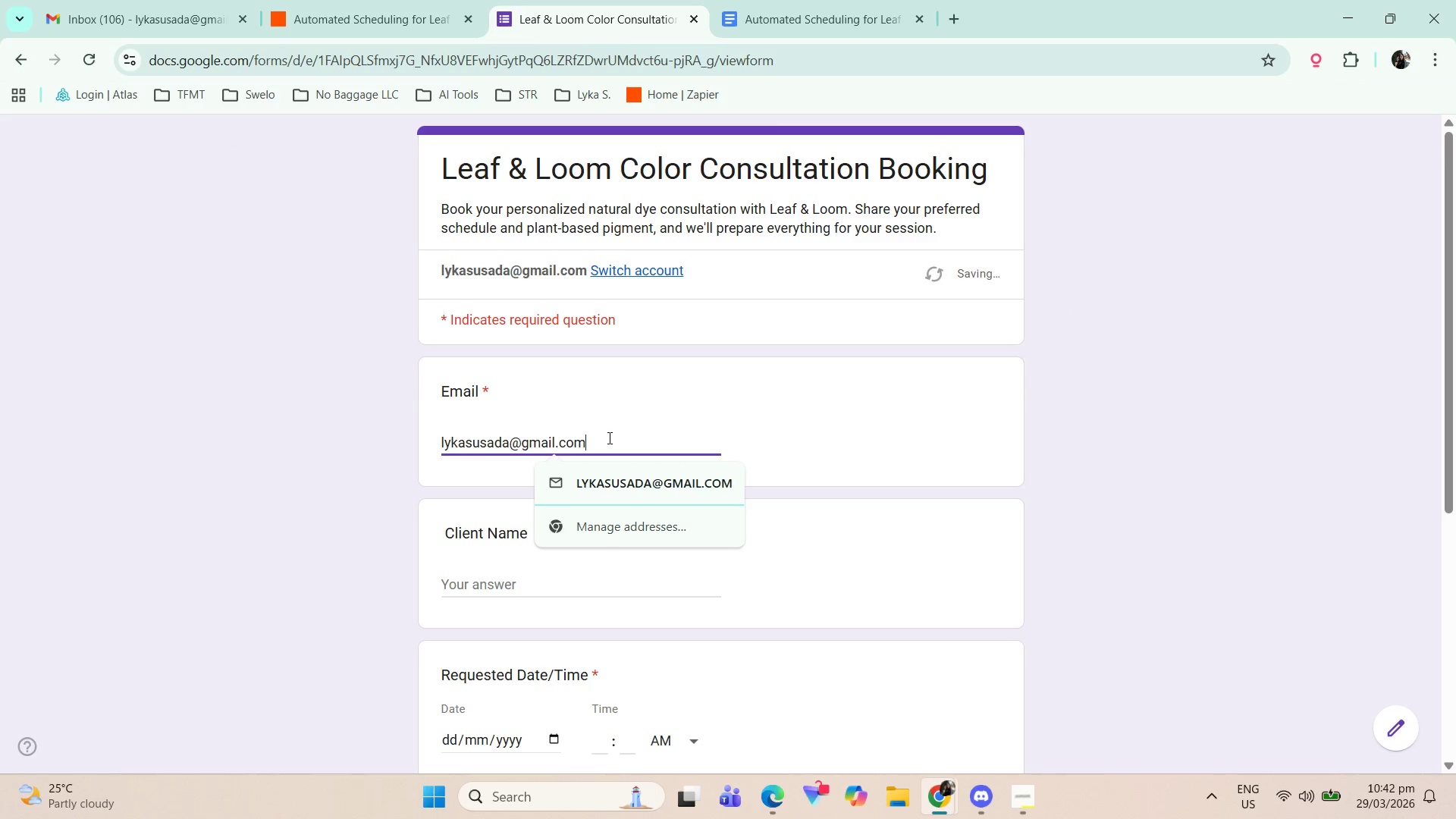 
type(Lyka Susada)
 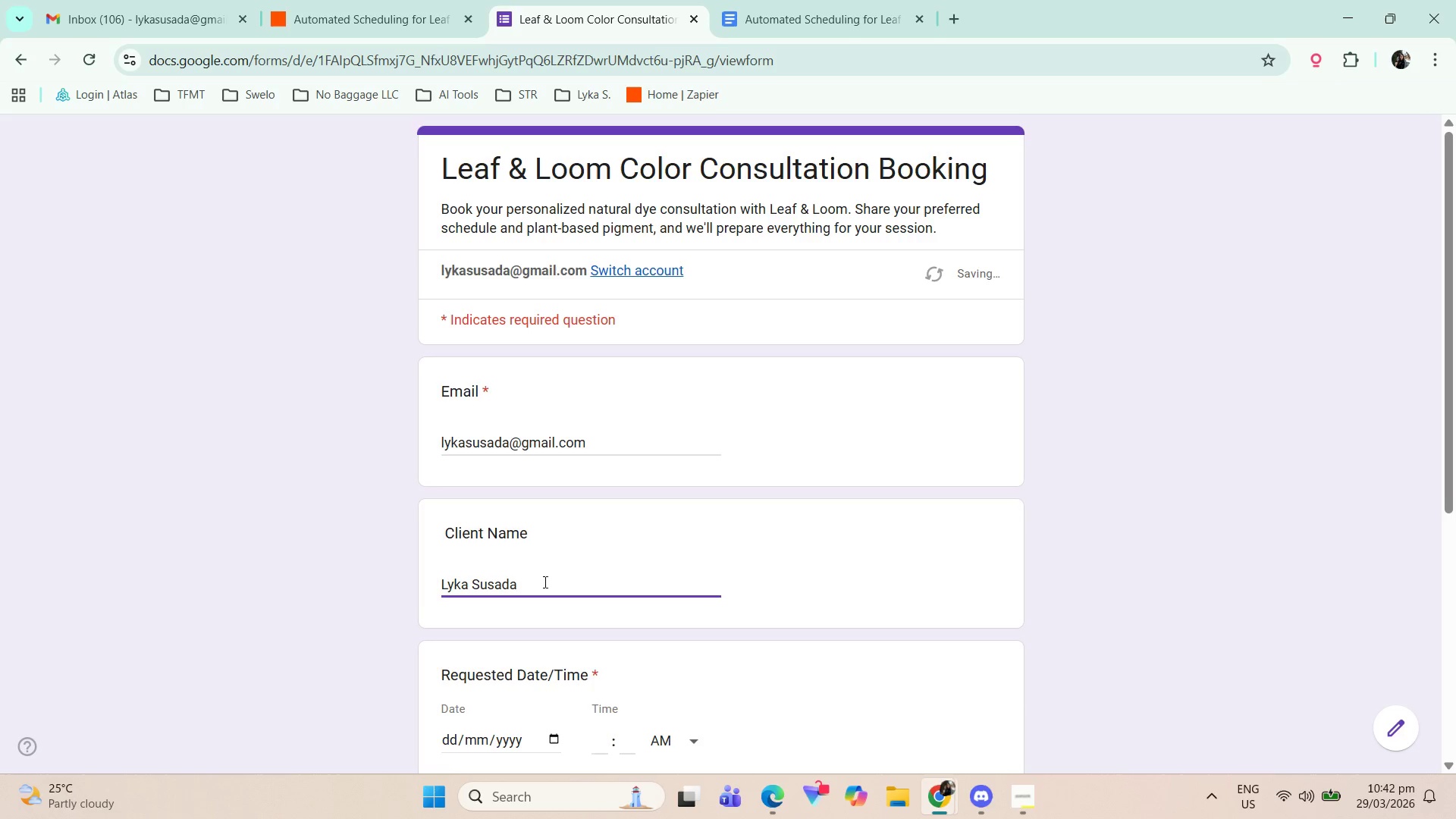 
scroll: coordinate [596, 564], scroll_direction: down, amount: 2.0
 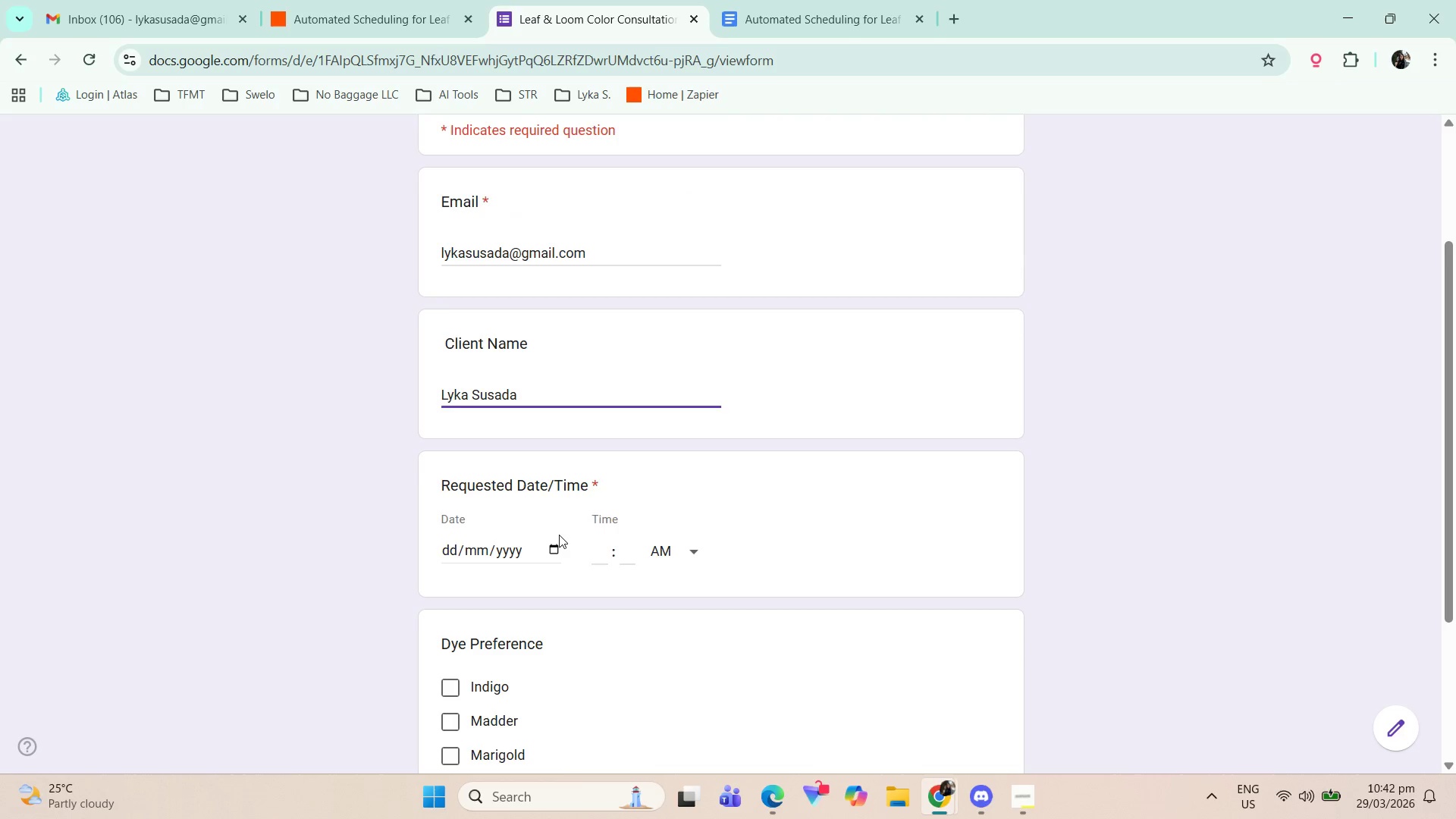 
double_click([547, 544])
 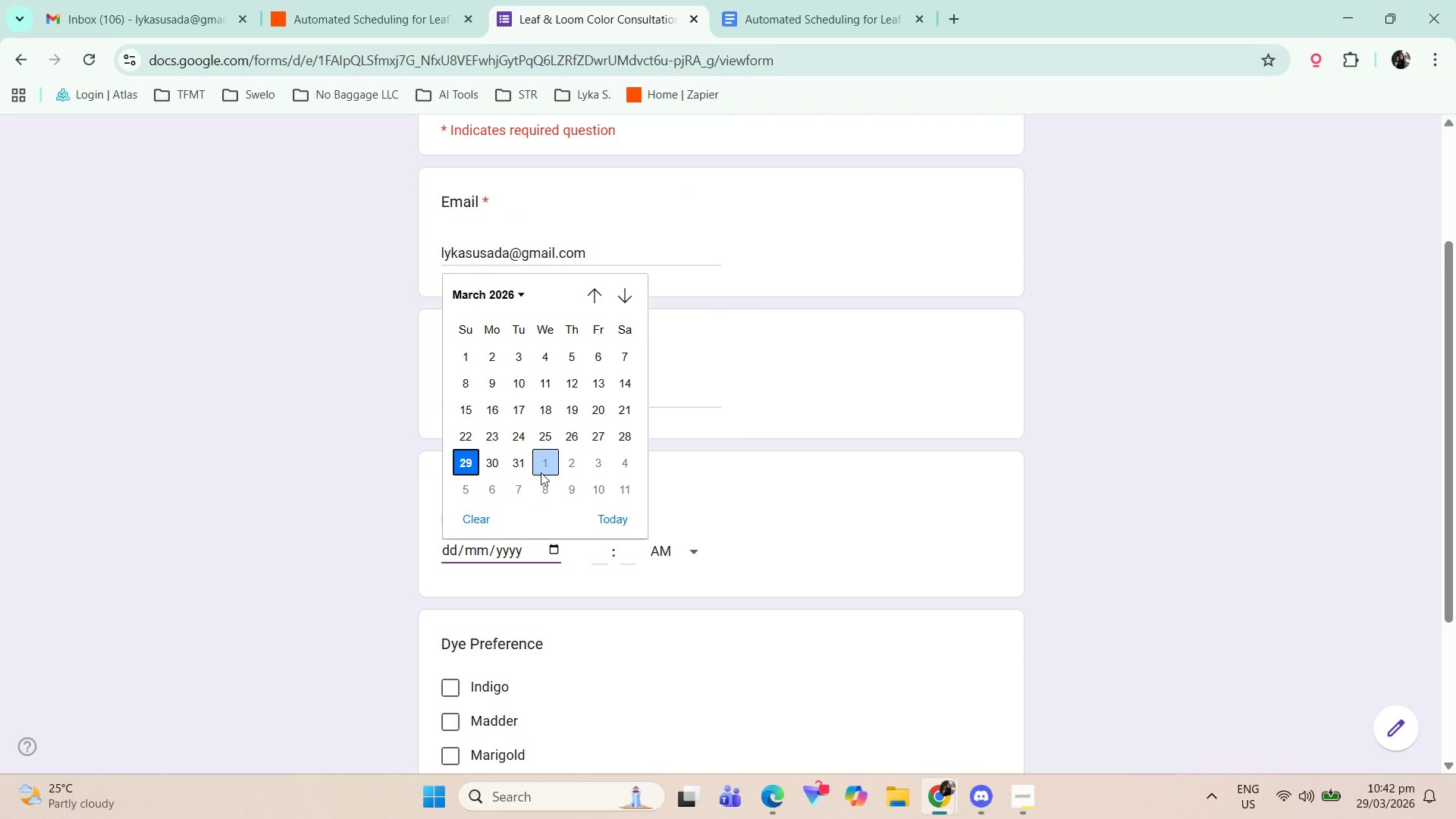 
left_click([528, 469])
 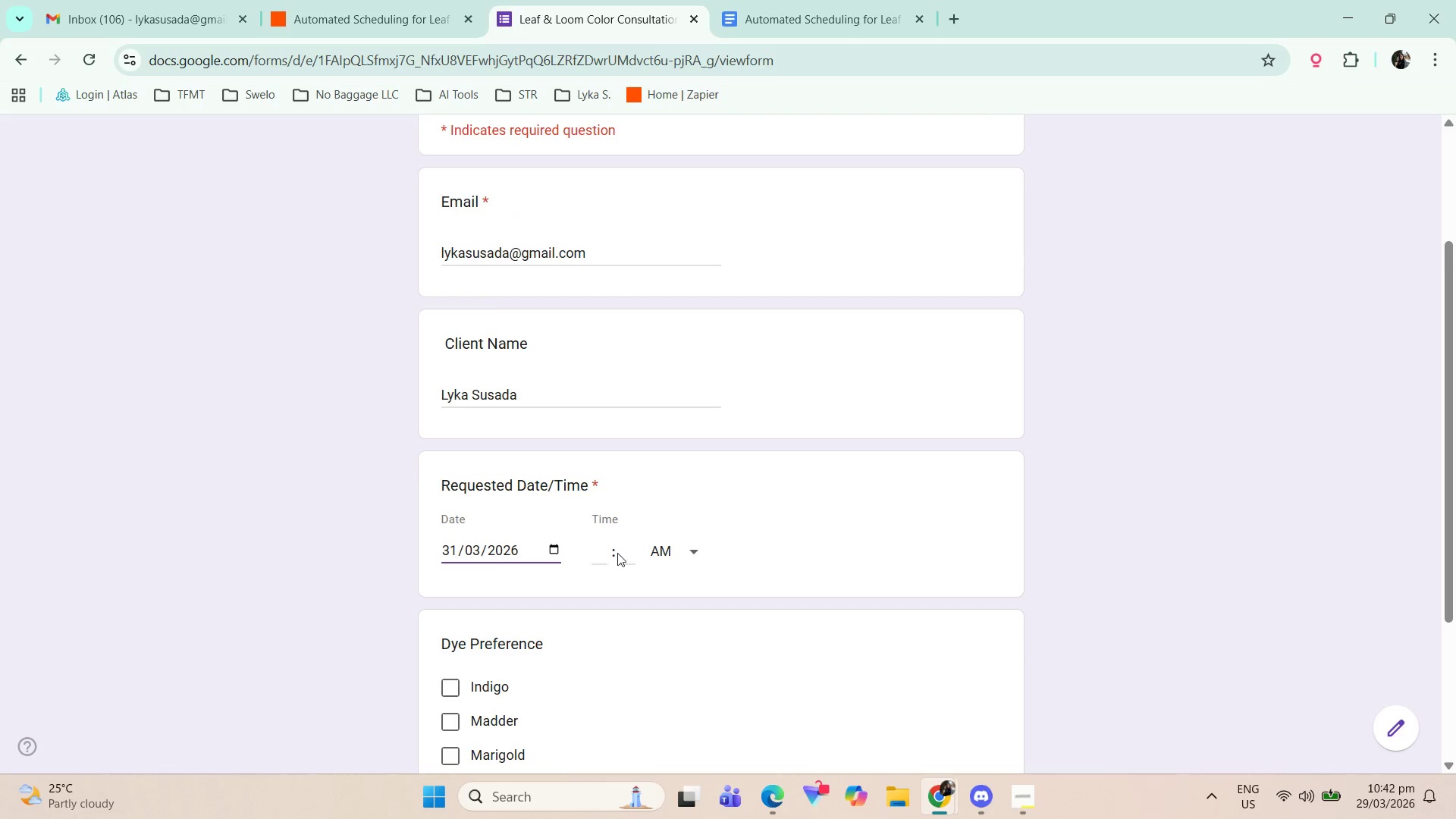 
left_click([597, 550])
 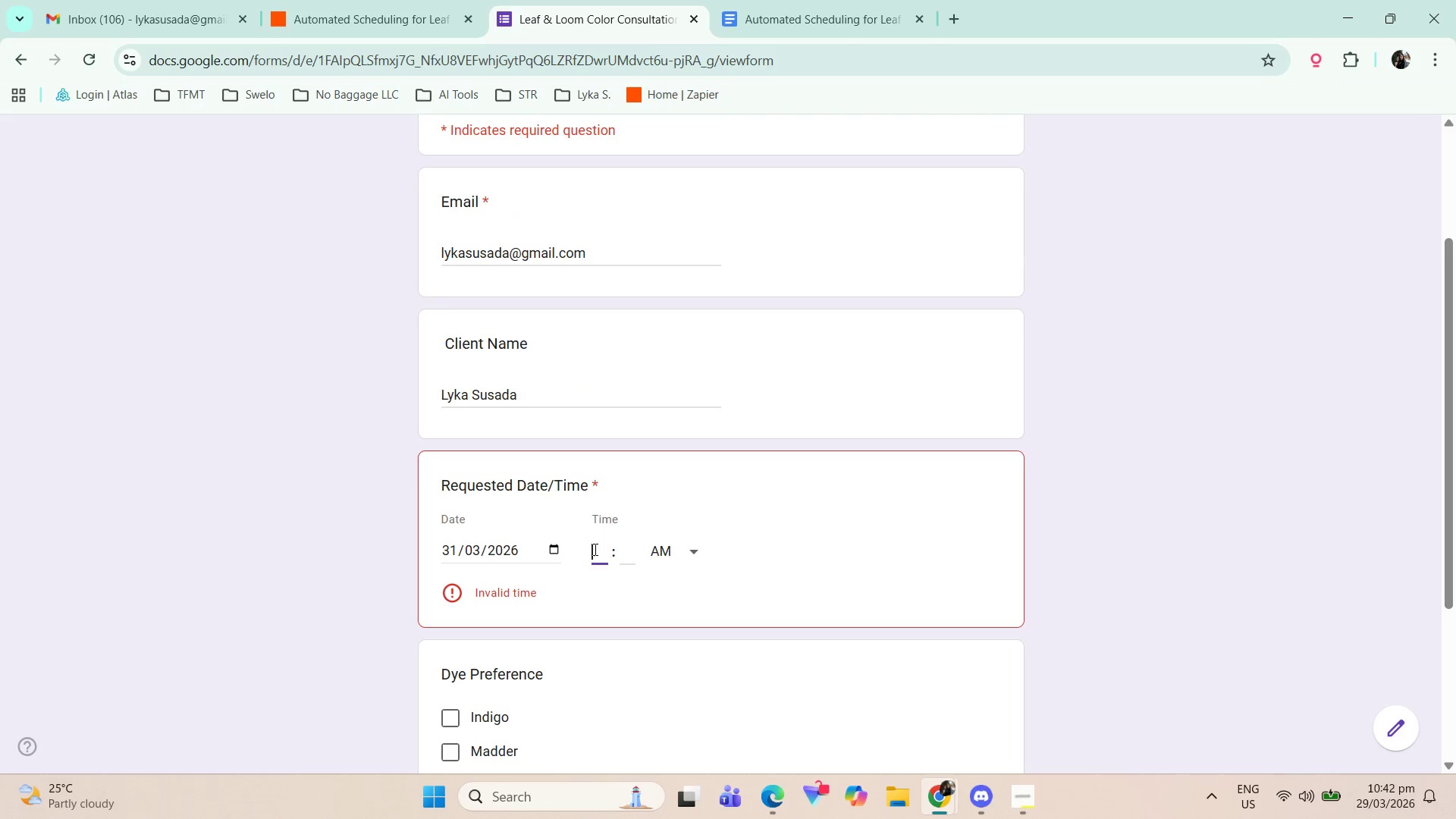 
key(Numpad1)
 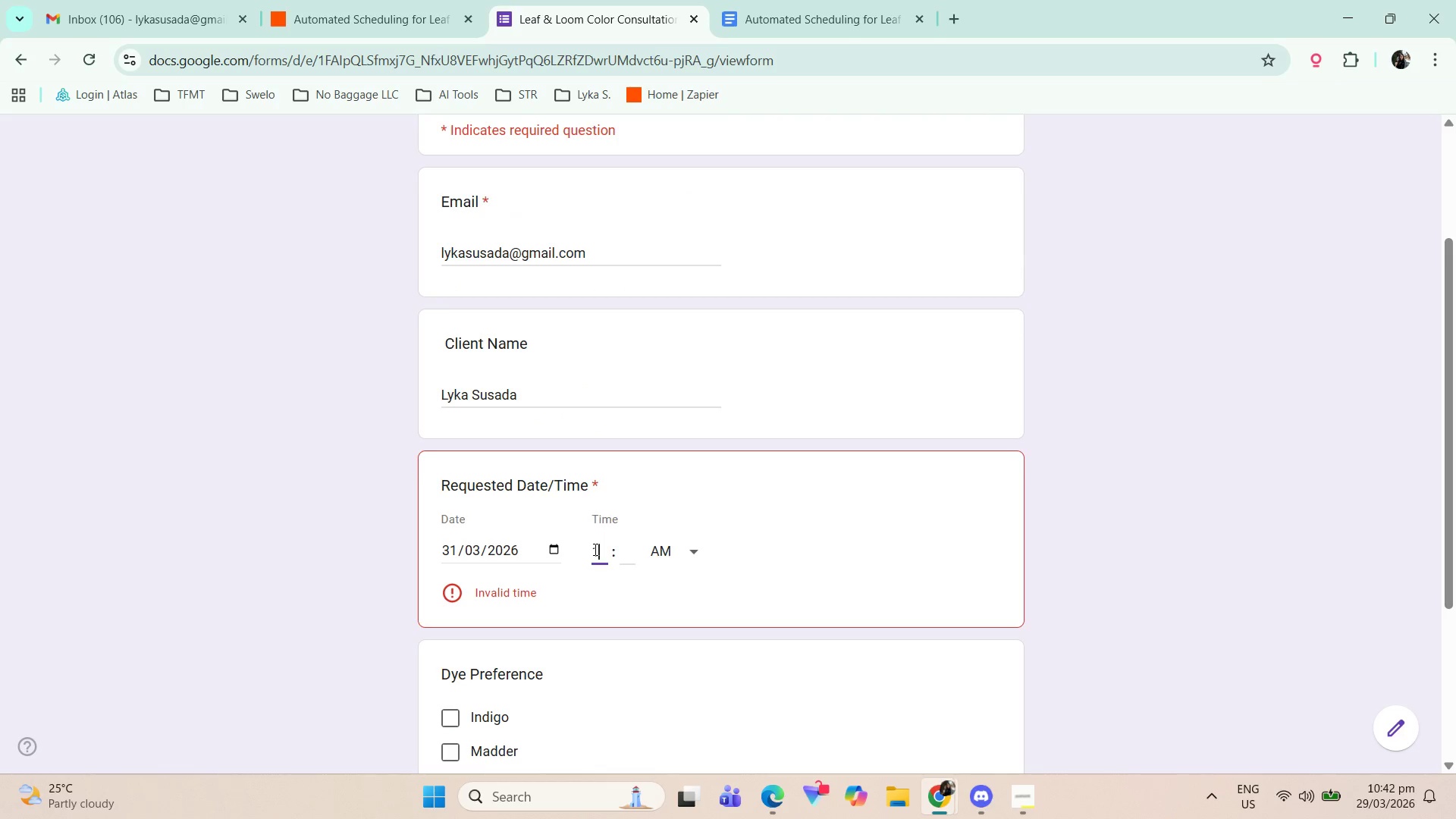 
key(Numpad0)
 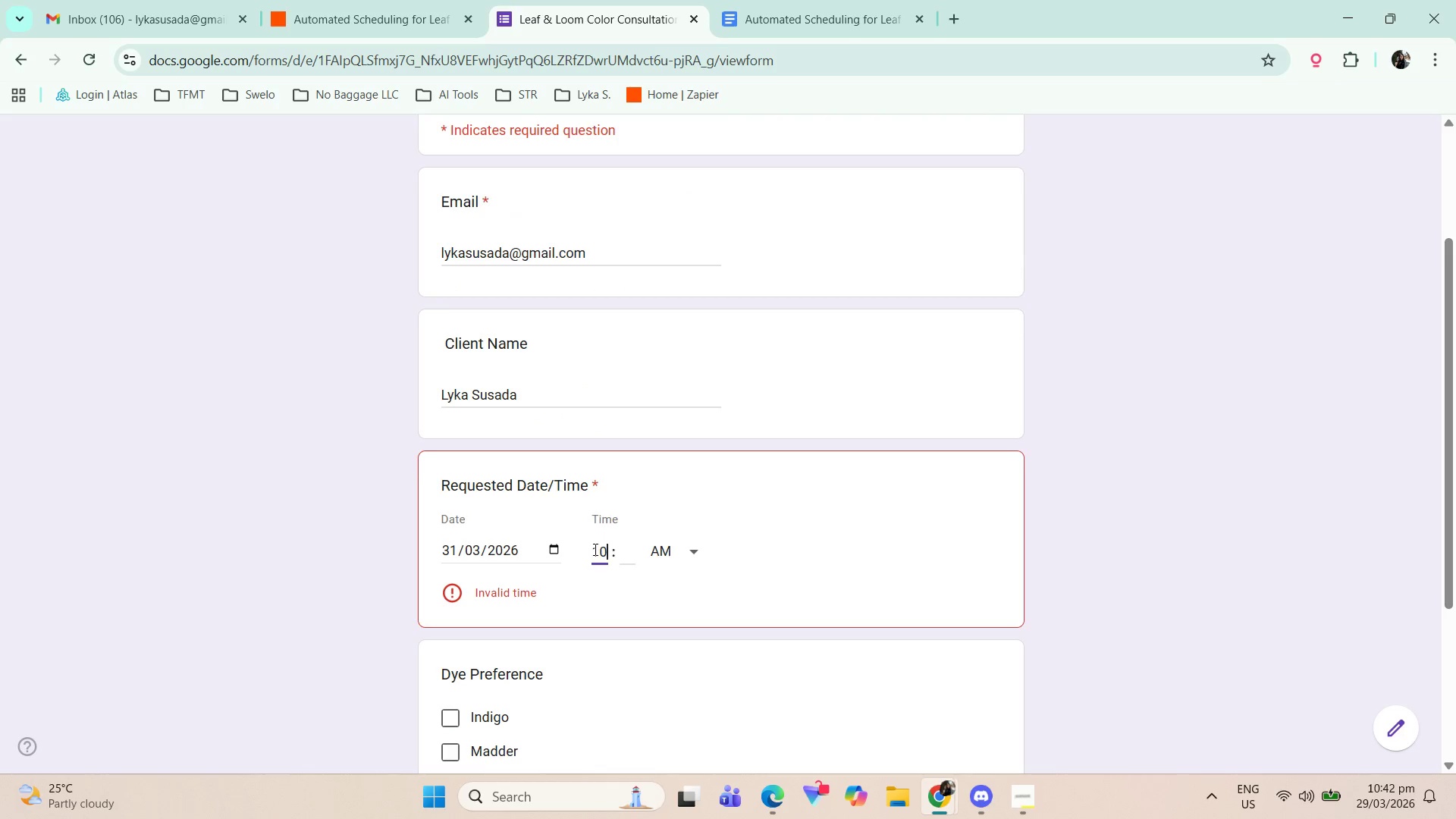 
key(Tab)
 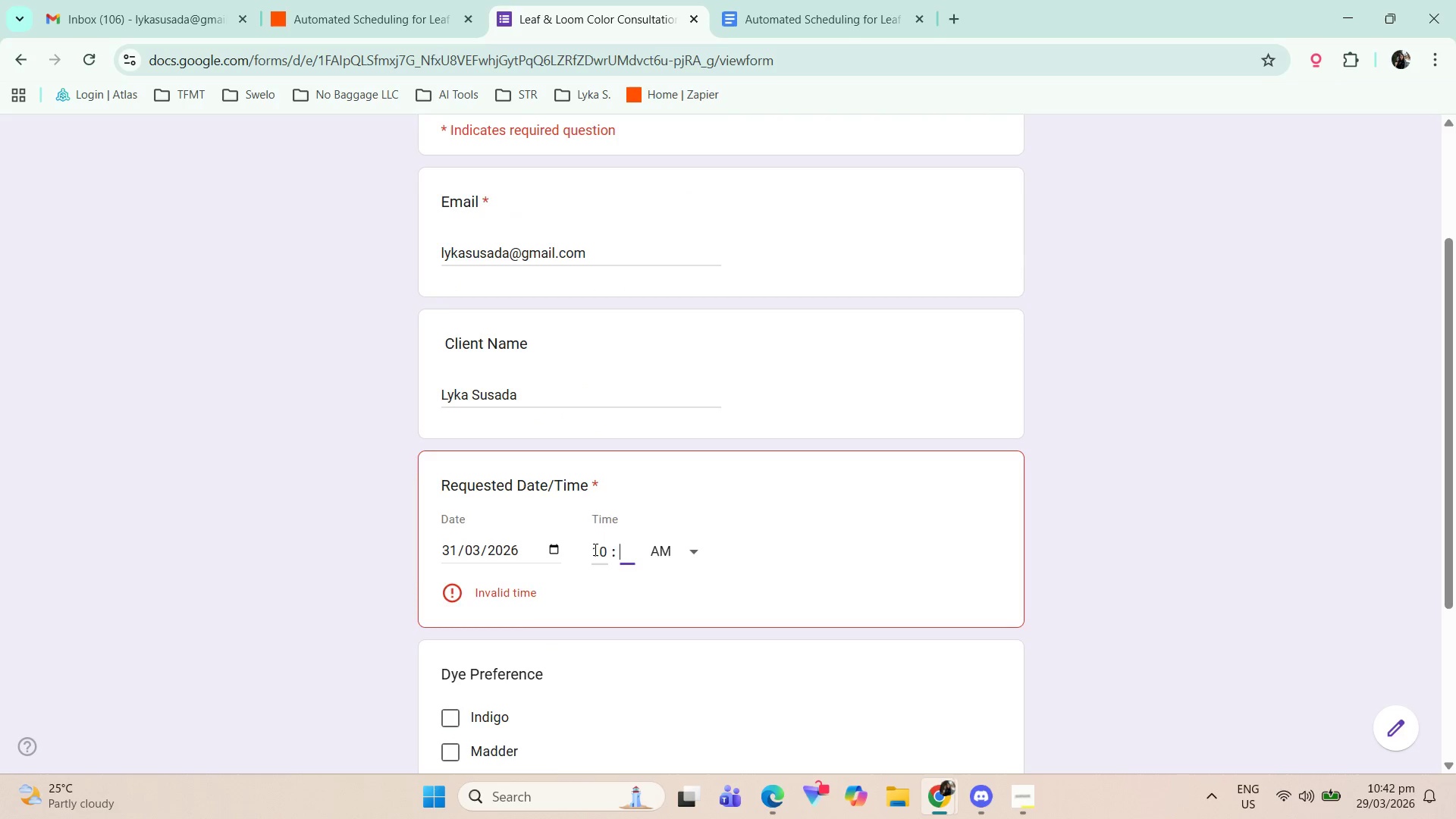 
key(Numpad3)
 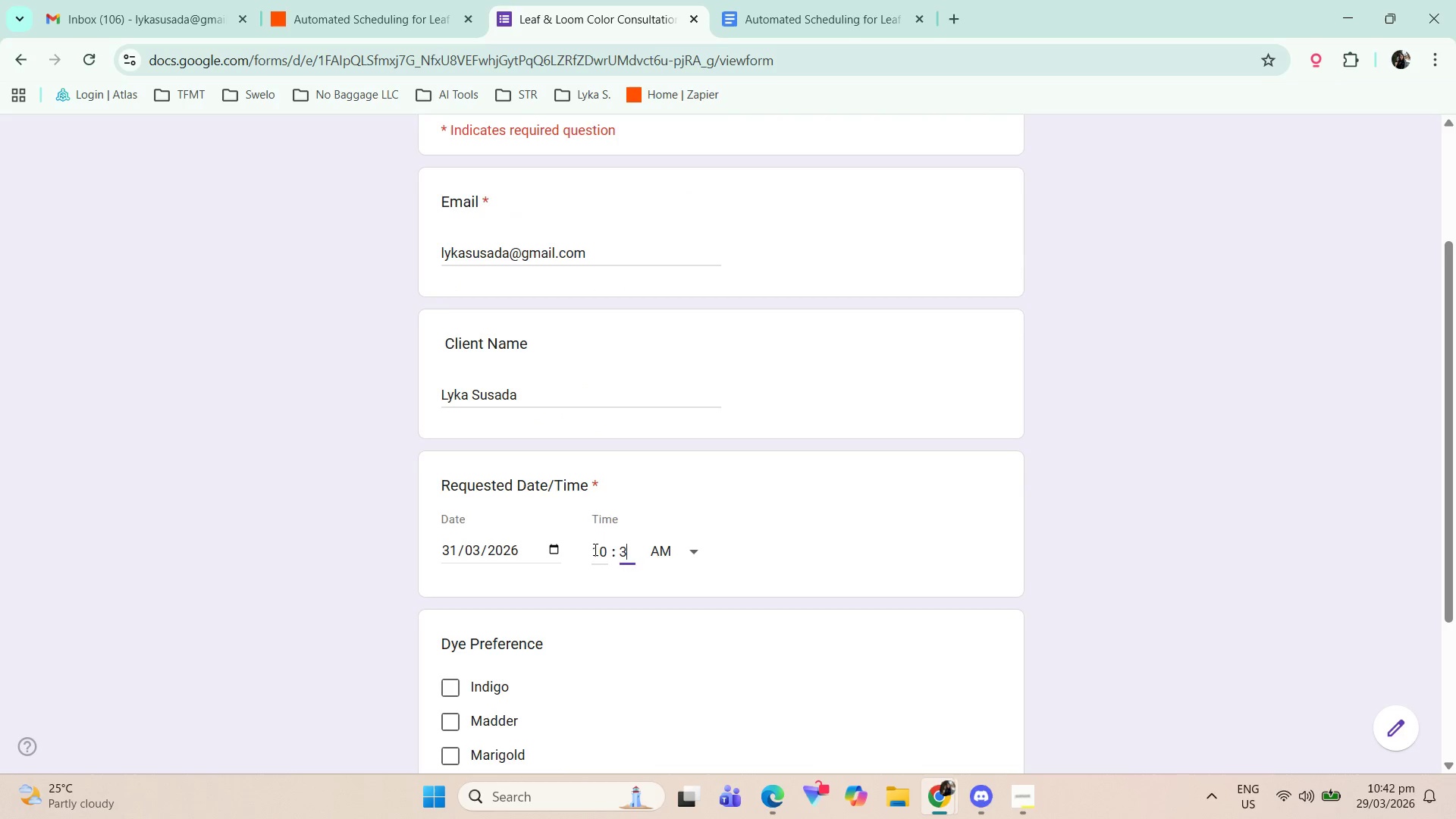 
key(Numpad0)
 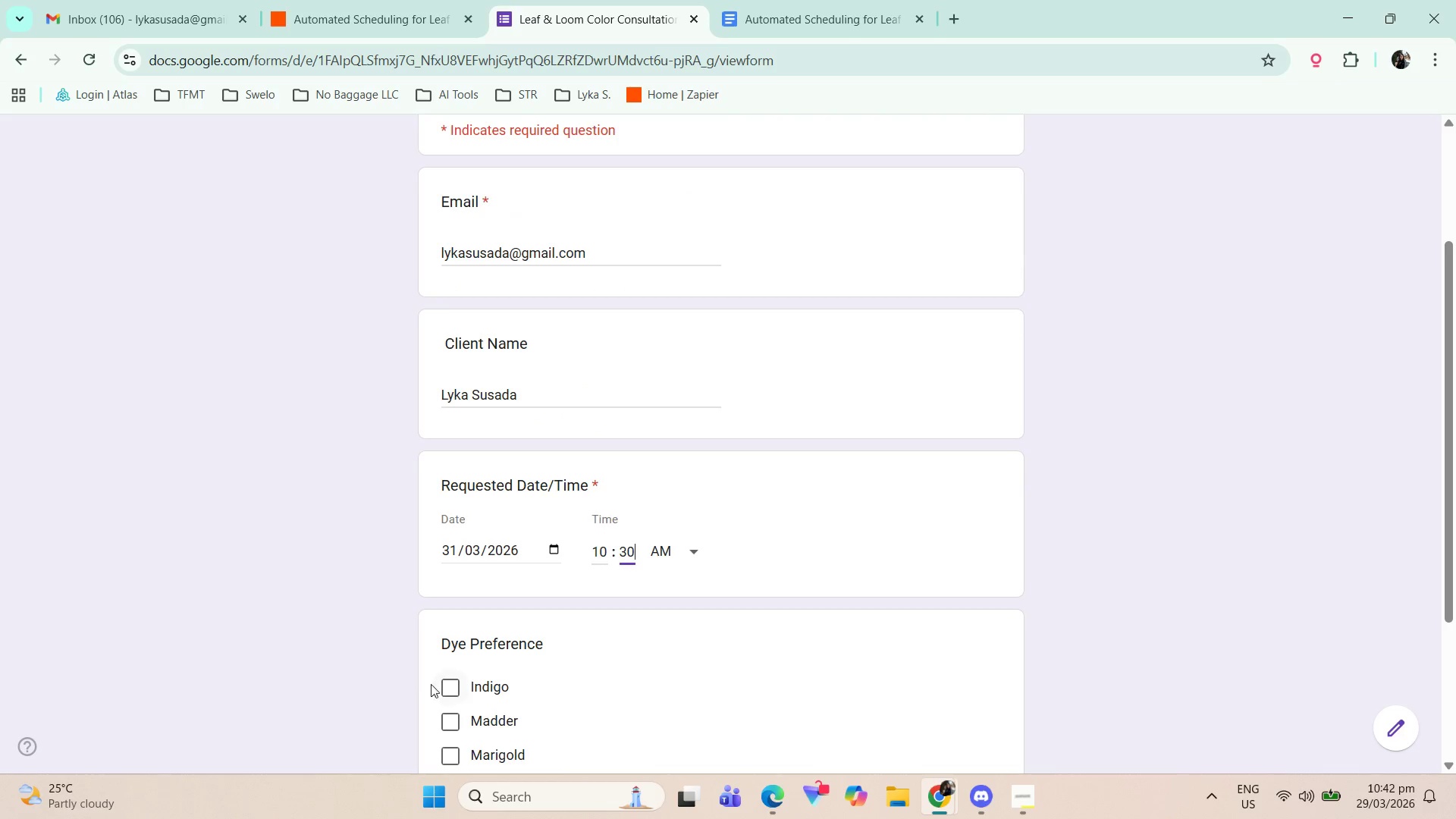 
double_click([460, 731])
 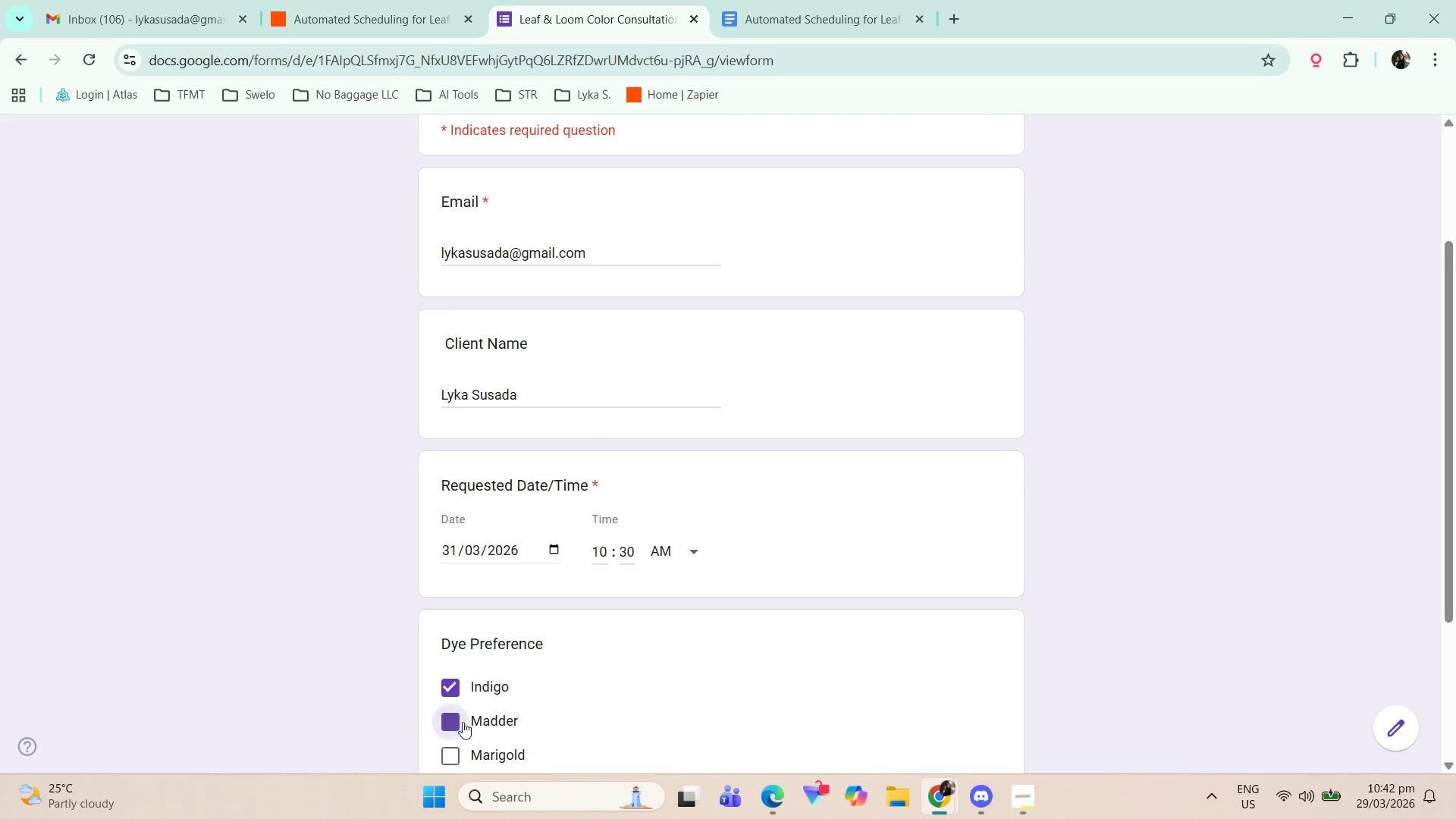 
scroll: coordinate [650, 684], scroll_direction: down, amount: 3.0
 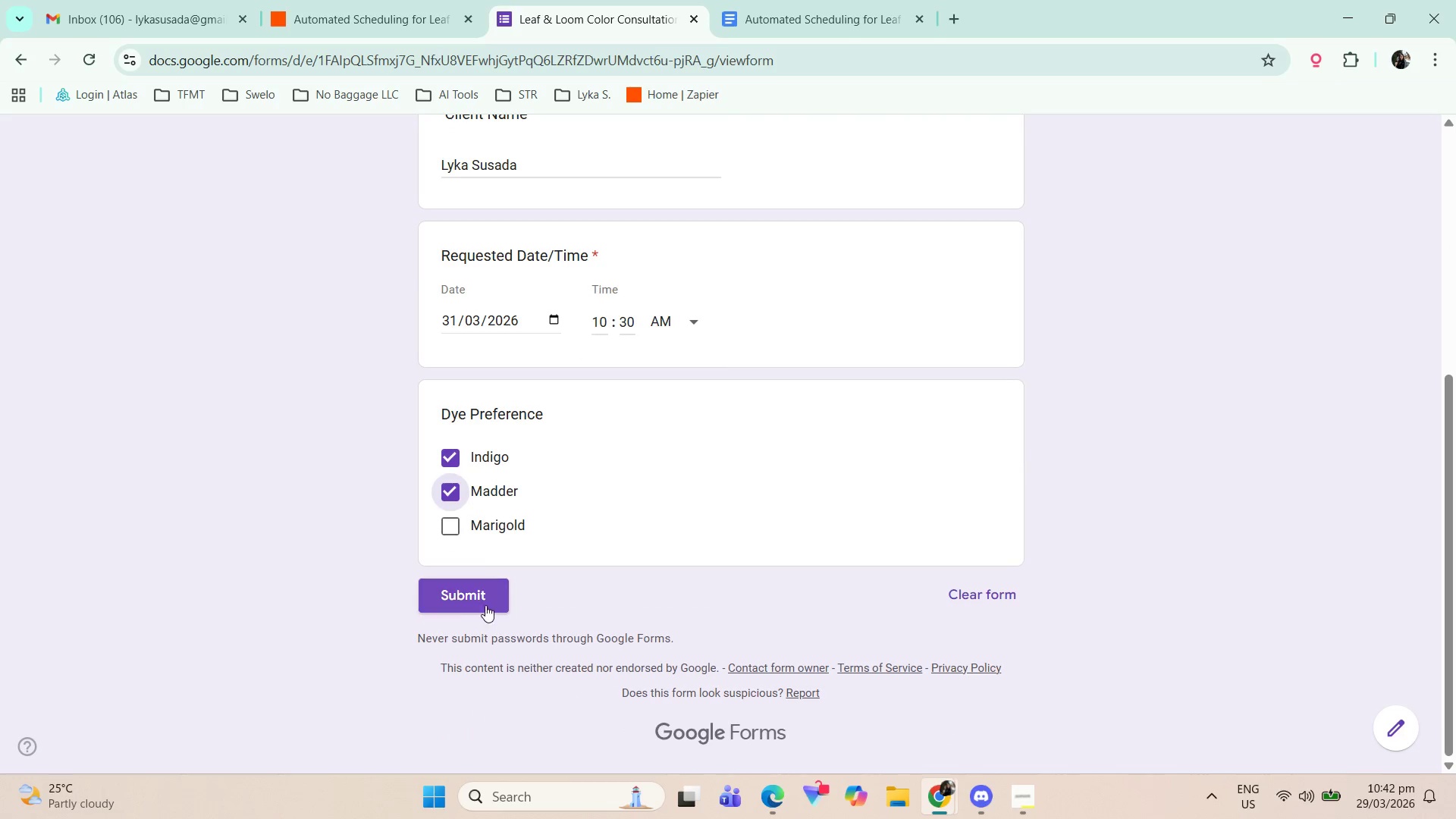 
left_click([484, 597])
 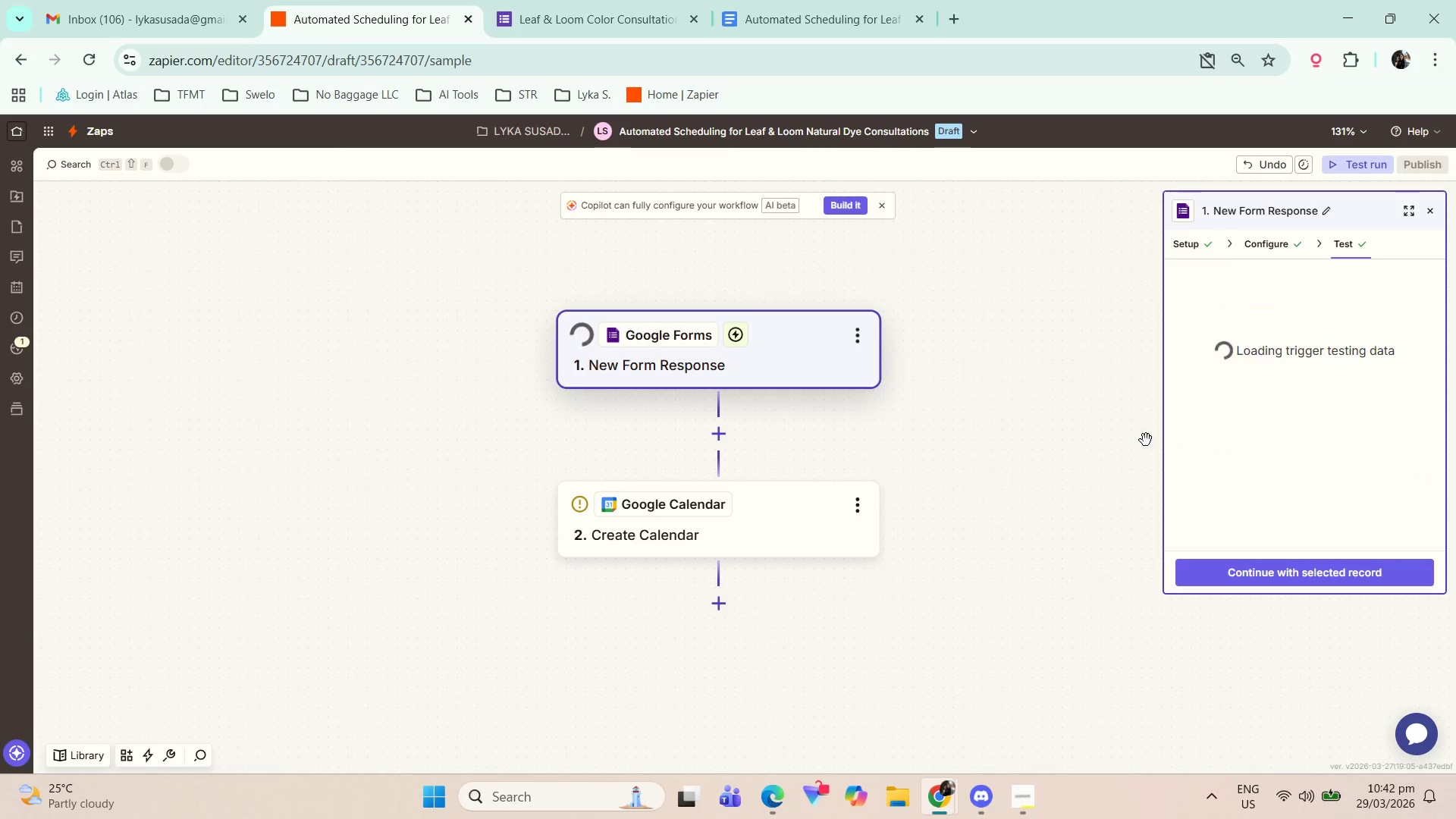 
wait(12.83)
 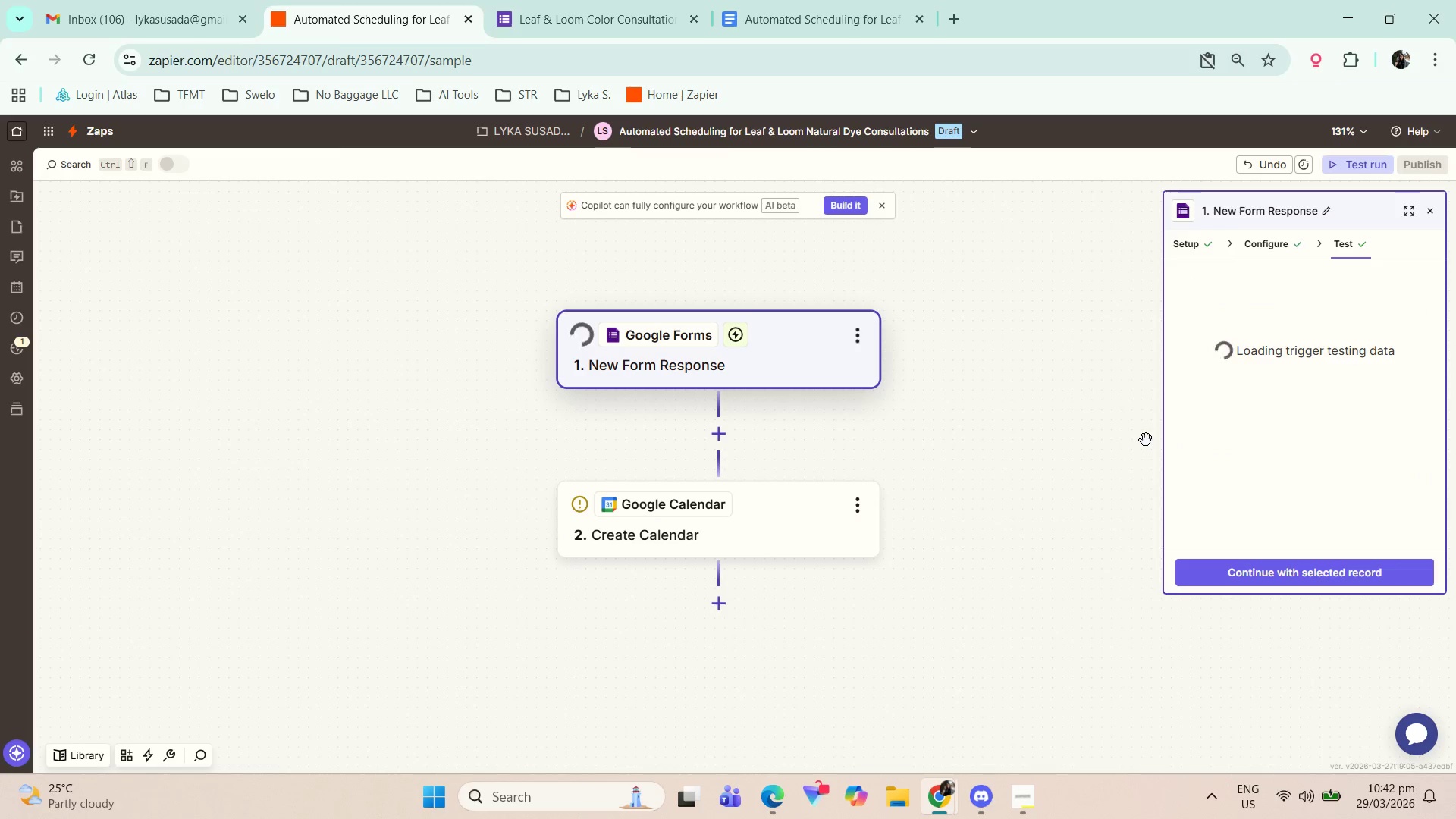 
left_click([1285, 444])
 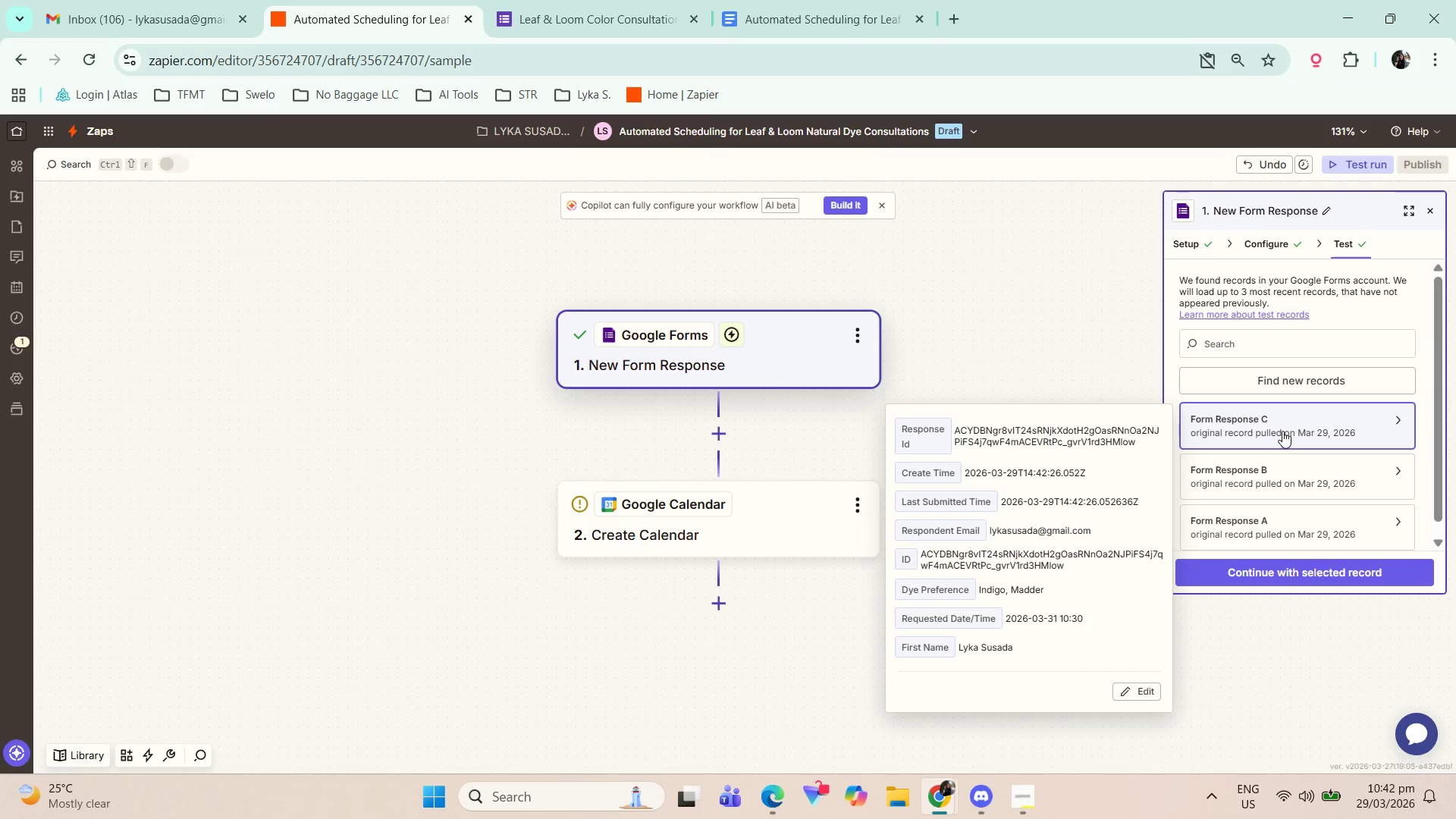 
left_click([1282, 431])
 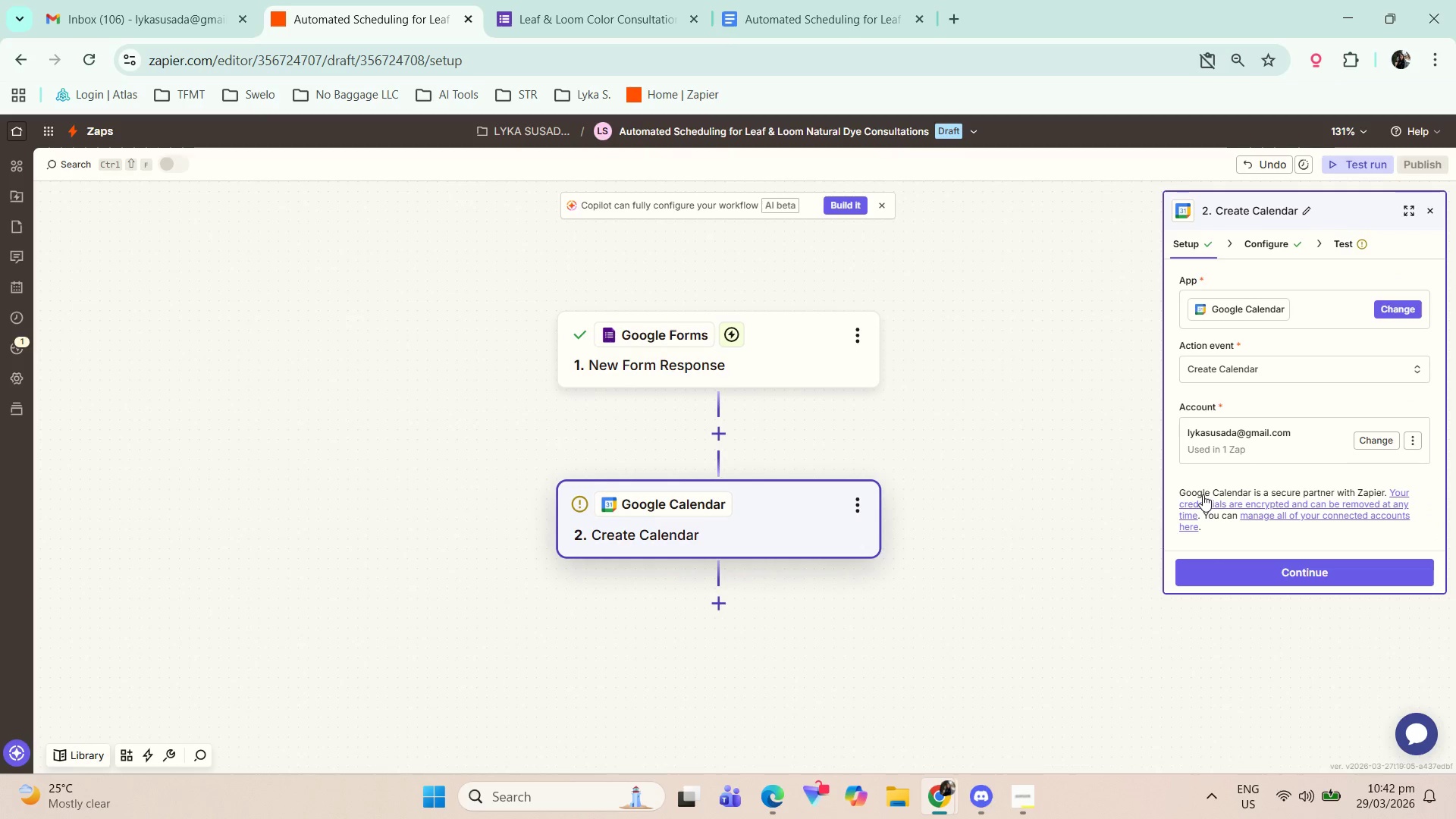 
wait(5.75)
 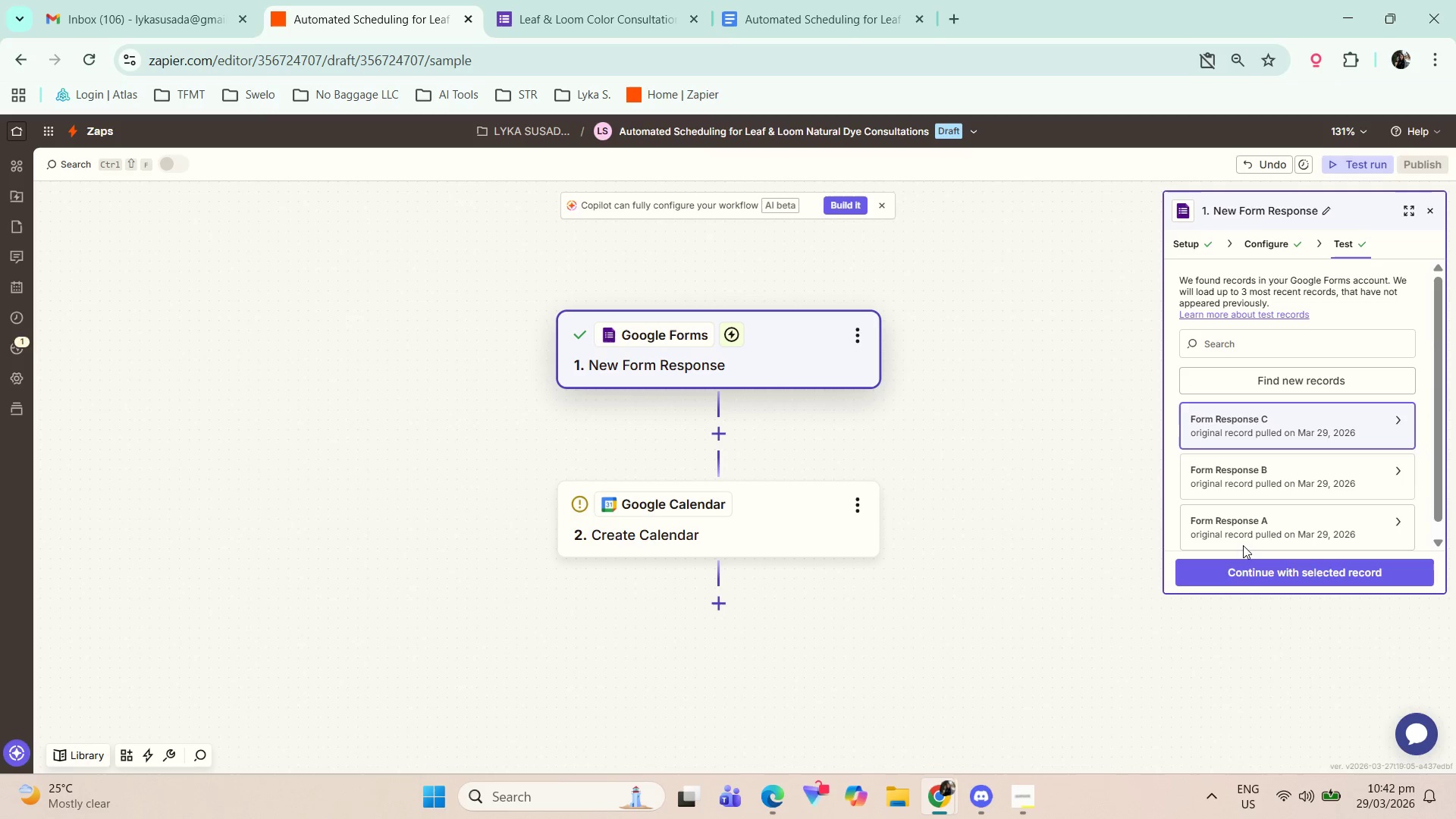 
left_click([1278, 564])
 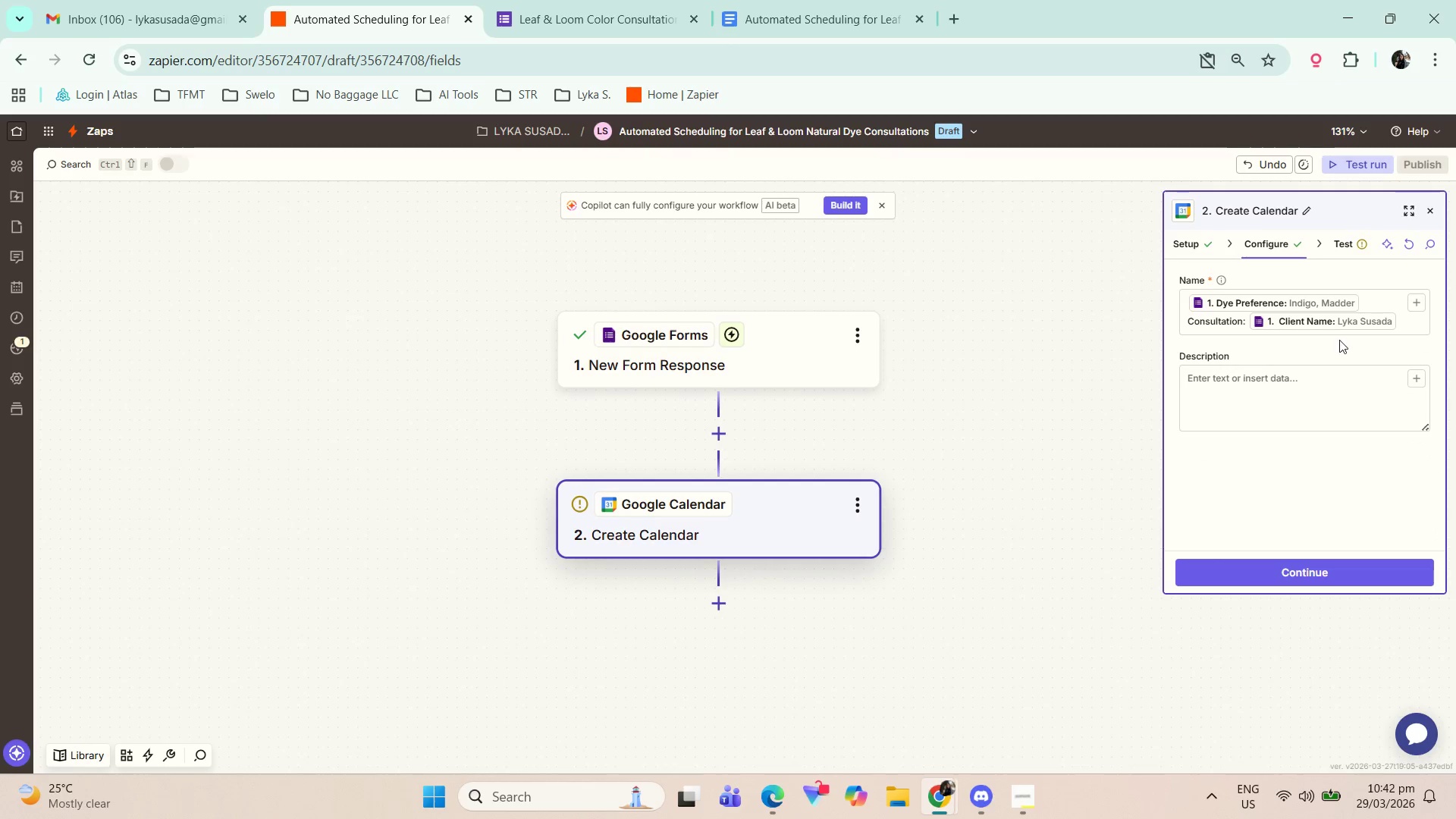 
left_click([1325, 386])
 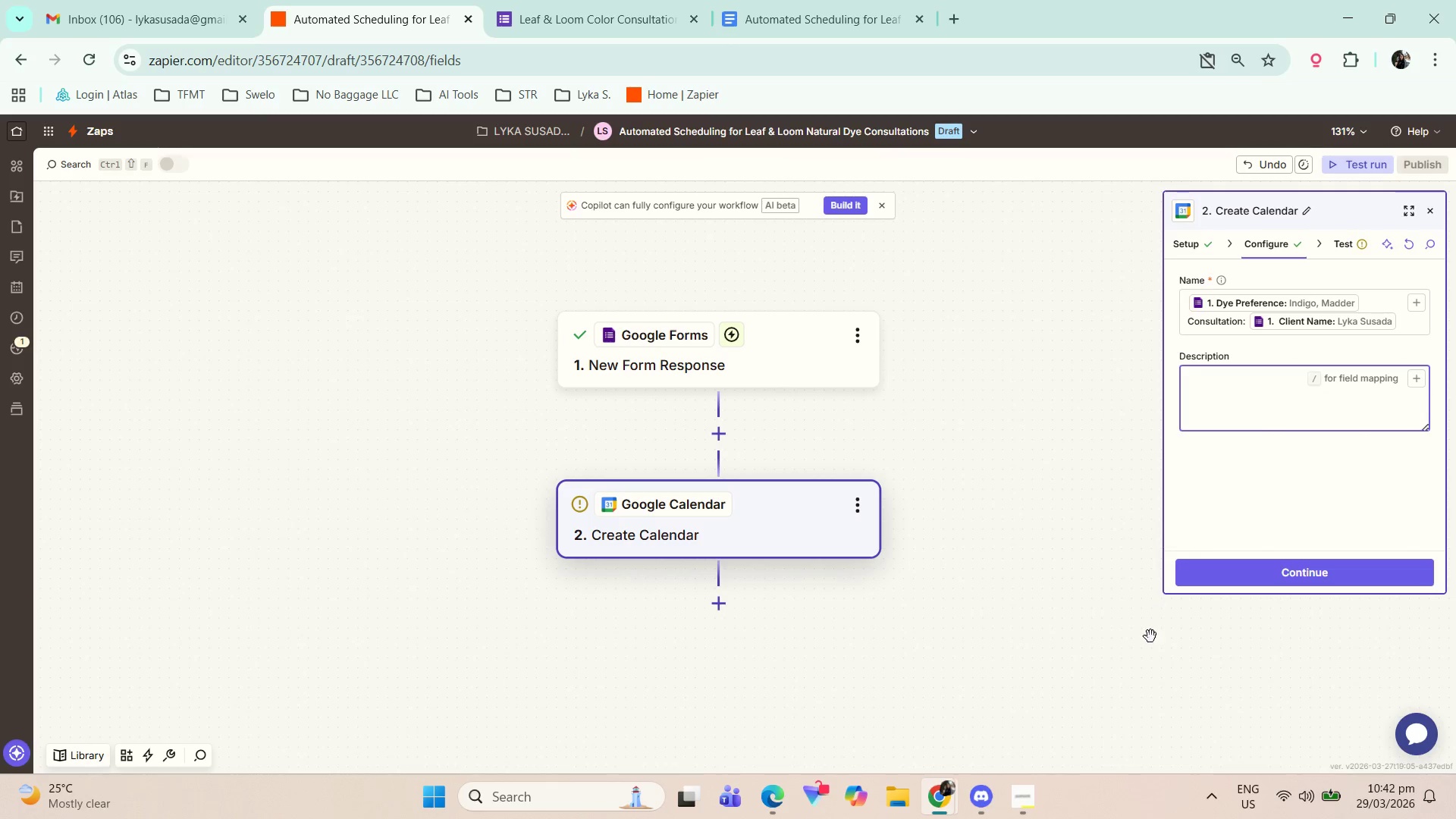 
left_click([1025, 790])